 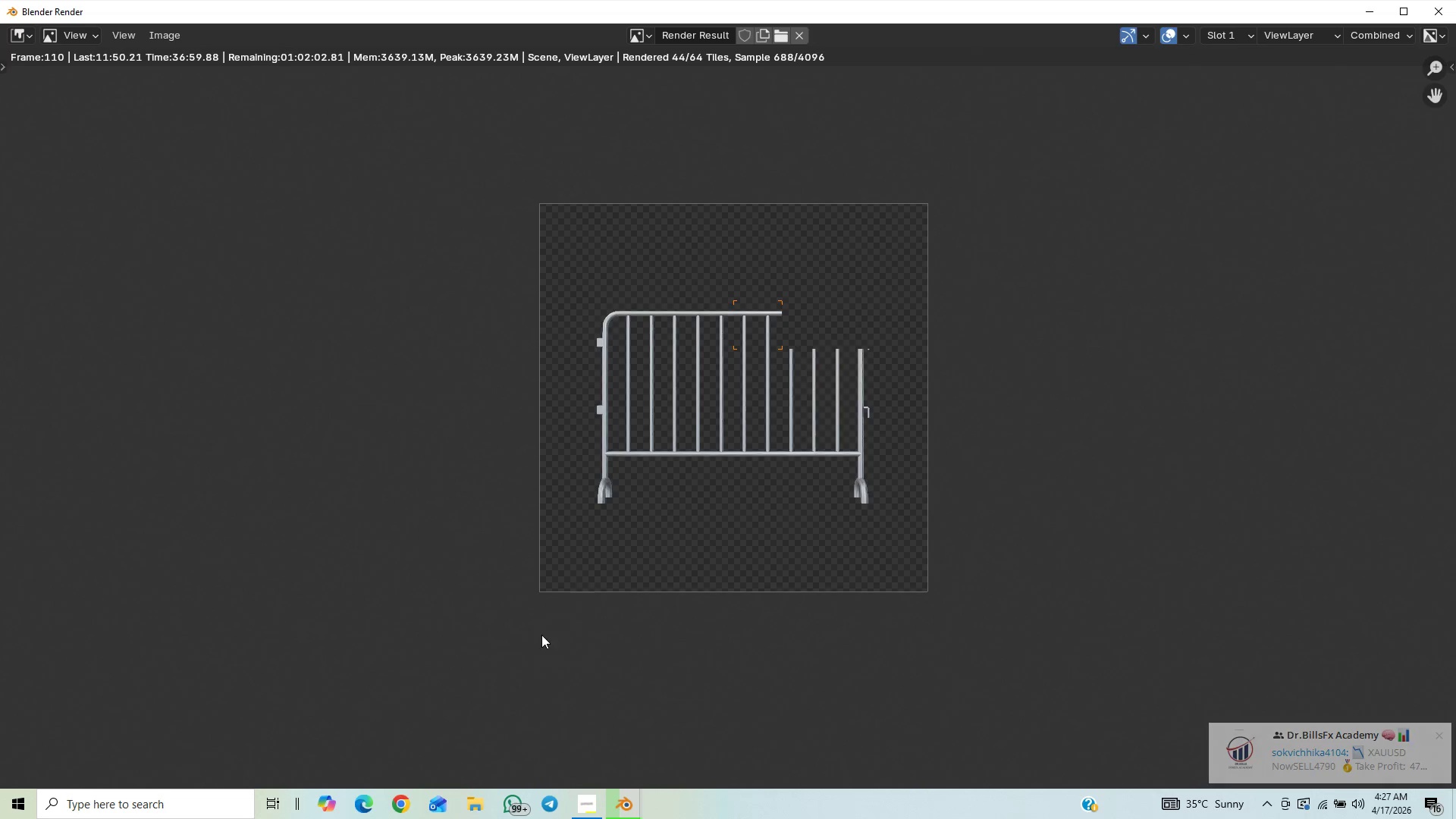 
scroll: coordinate [699, 588], scroll_direction: up, amount: 1.0
 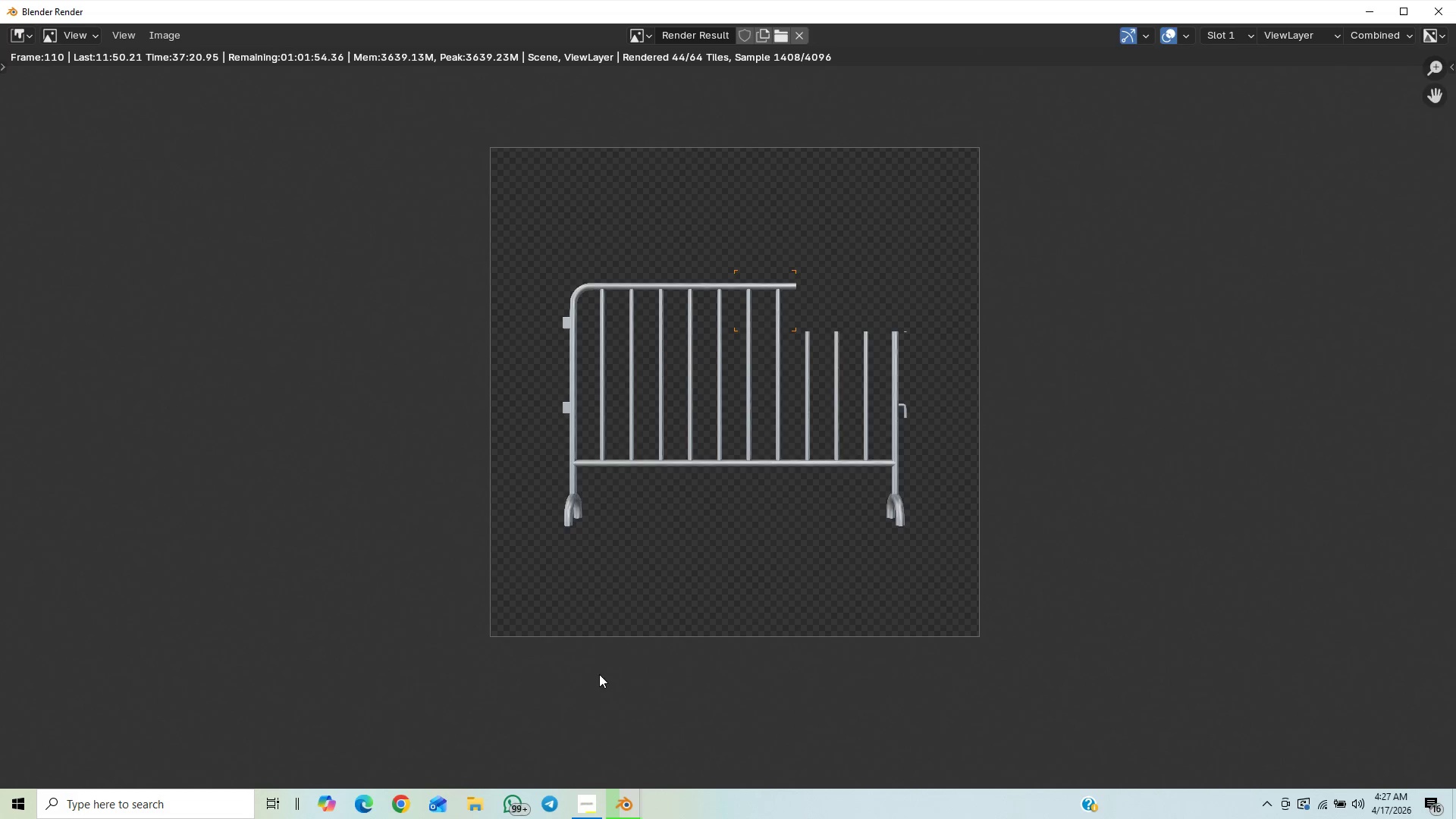 
wait(23.79)
 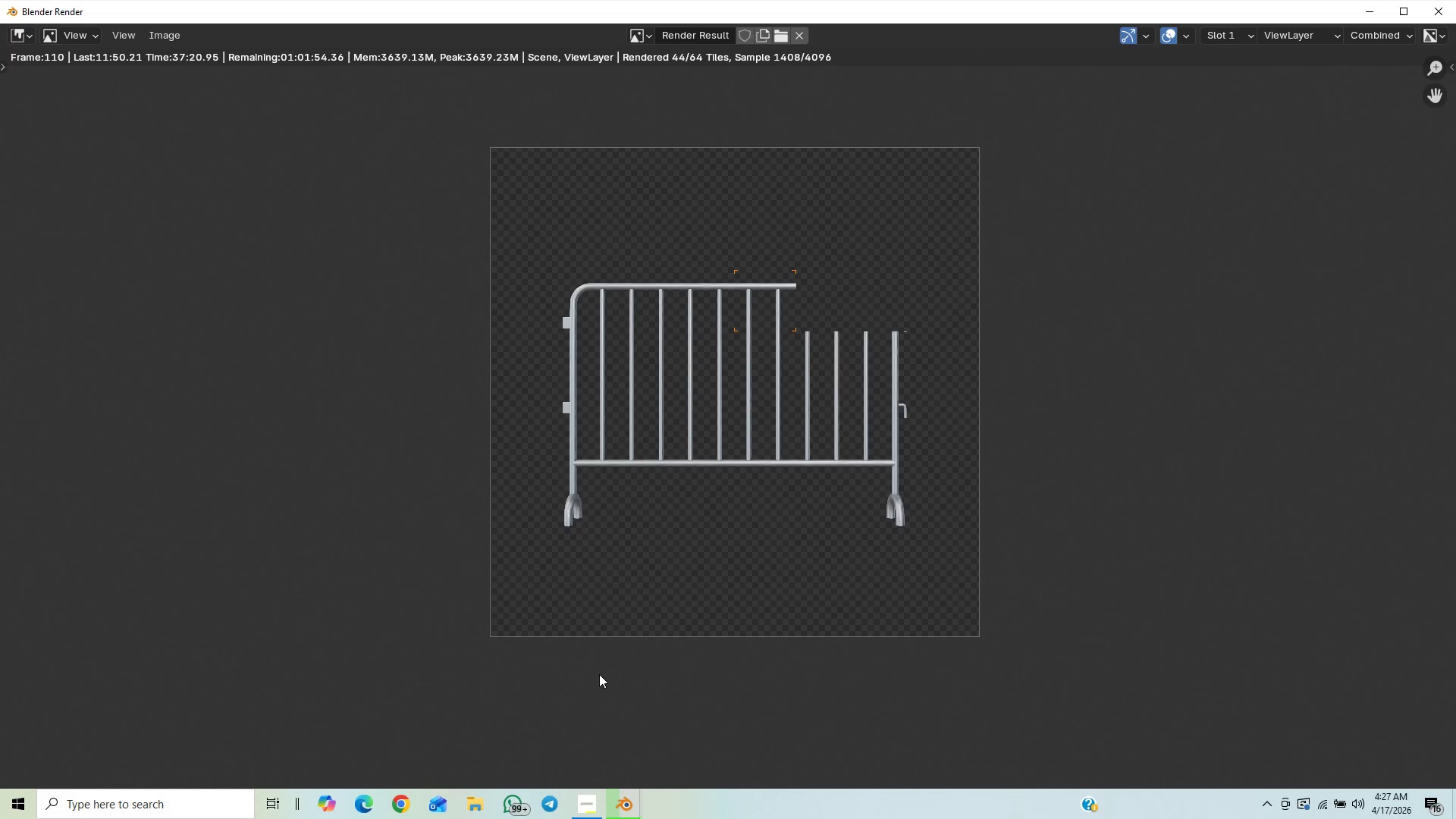 
scroll: coordinate [659, 601], scroll_direction: up, amount: 6.0
 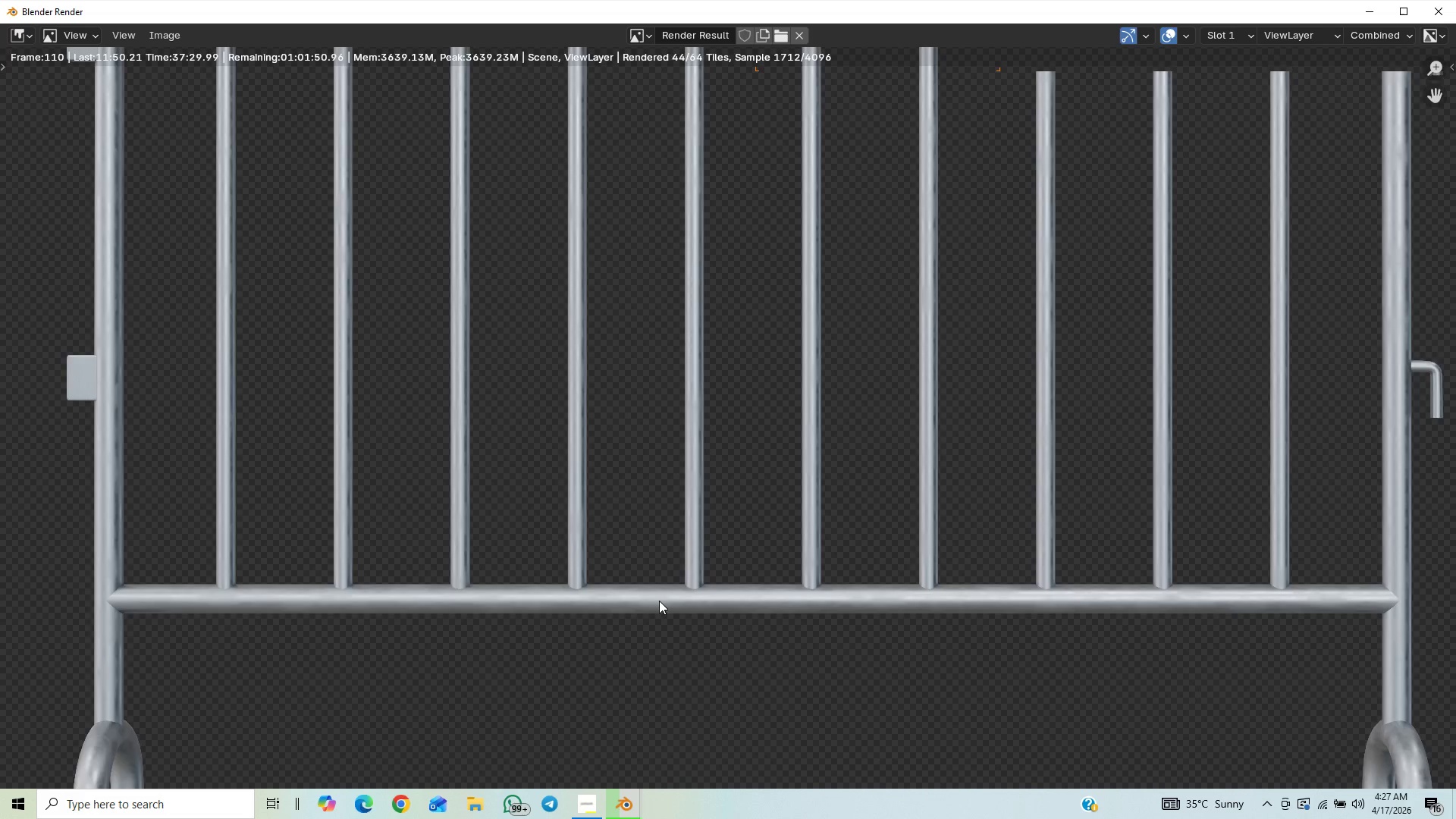 
scroll: coordinate [657, 601], scroll_direction: up, amount: 3.0
 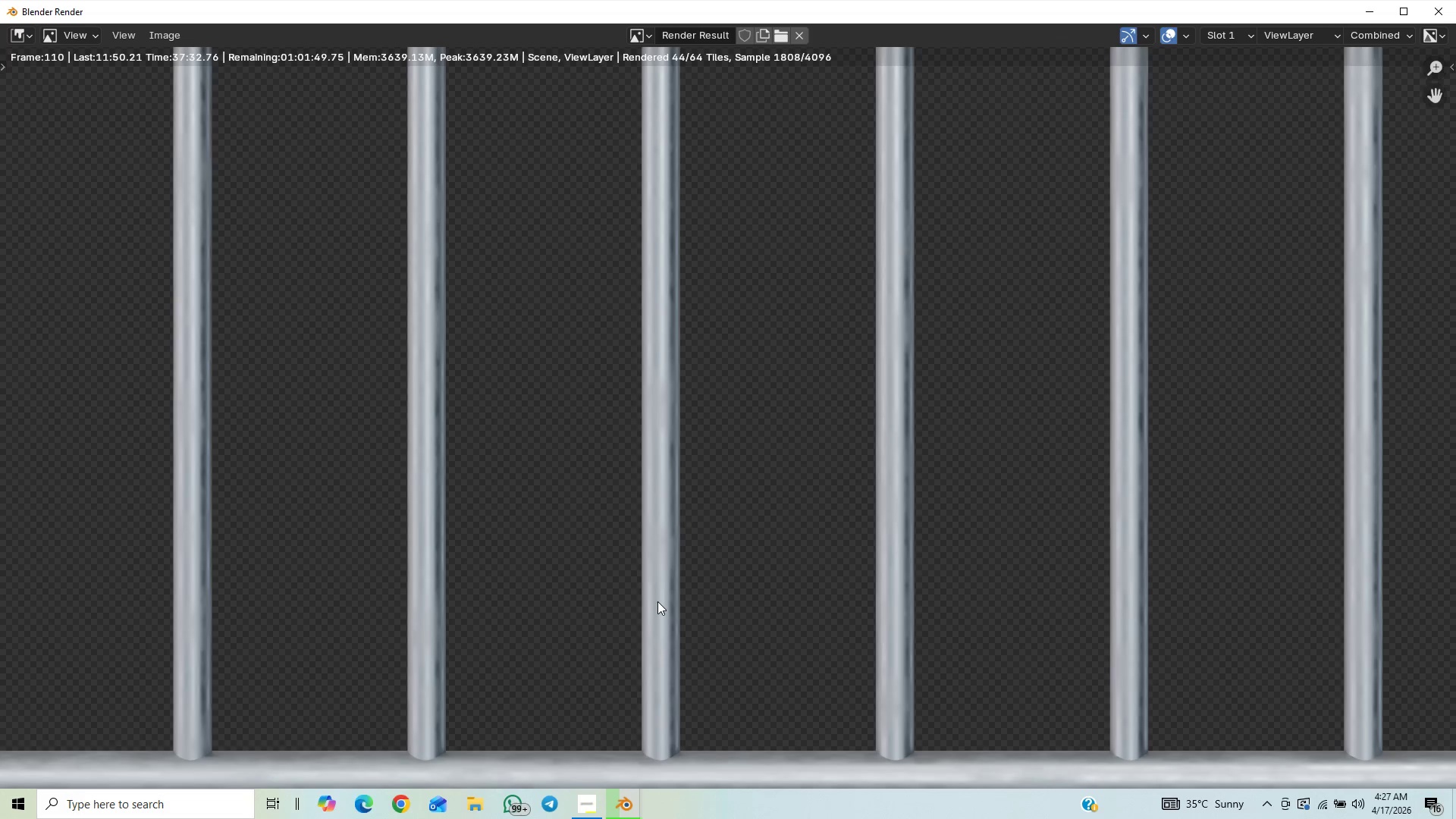 
scroll: coordinate [684, 573], scroll_direction: down, amount: 15.0
 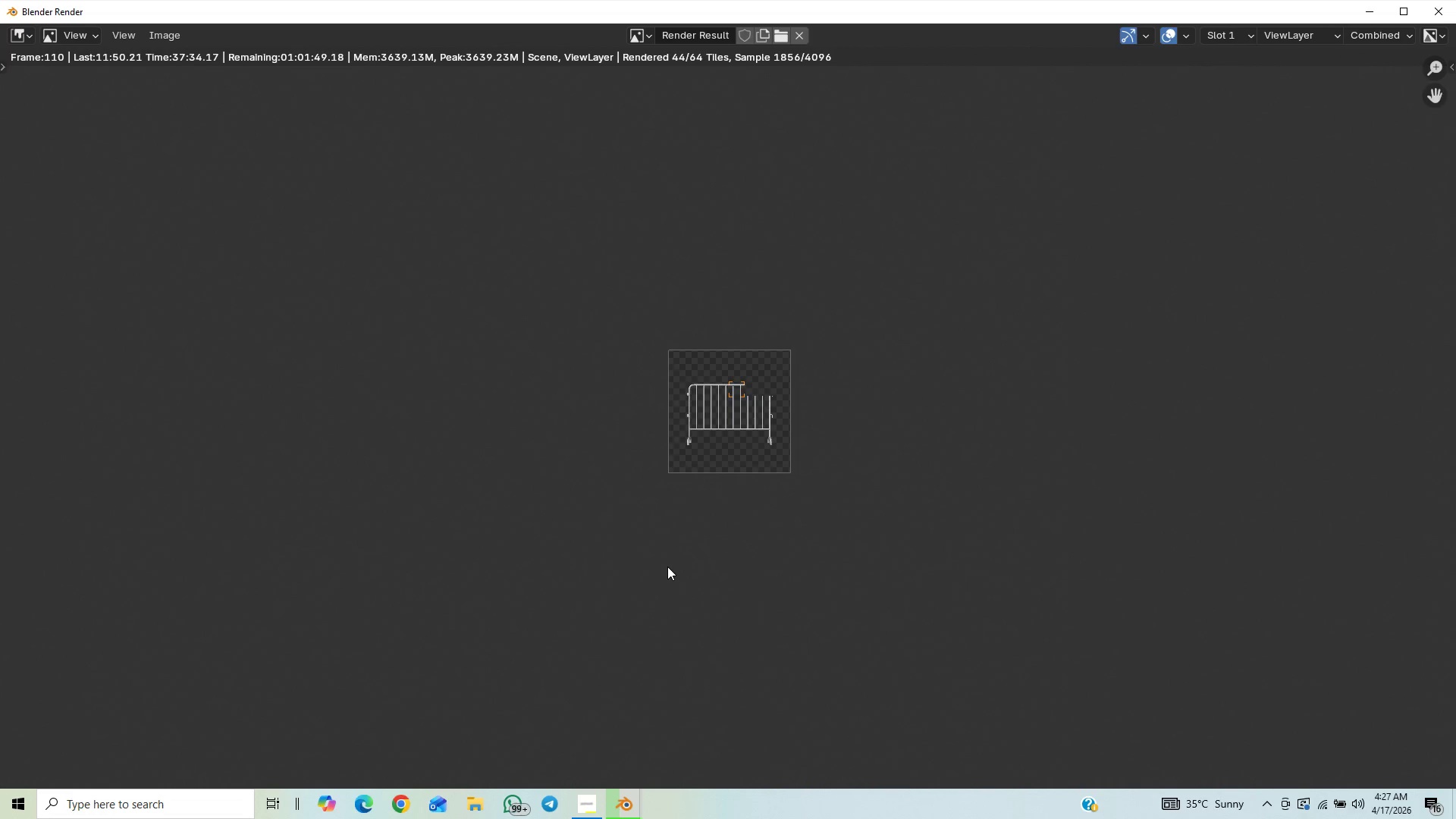 
scroll: coordinate [678, 574], scroll_direction: up, amount: 14.0
 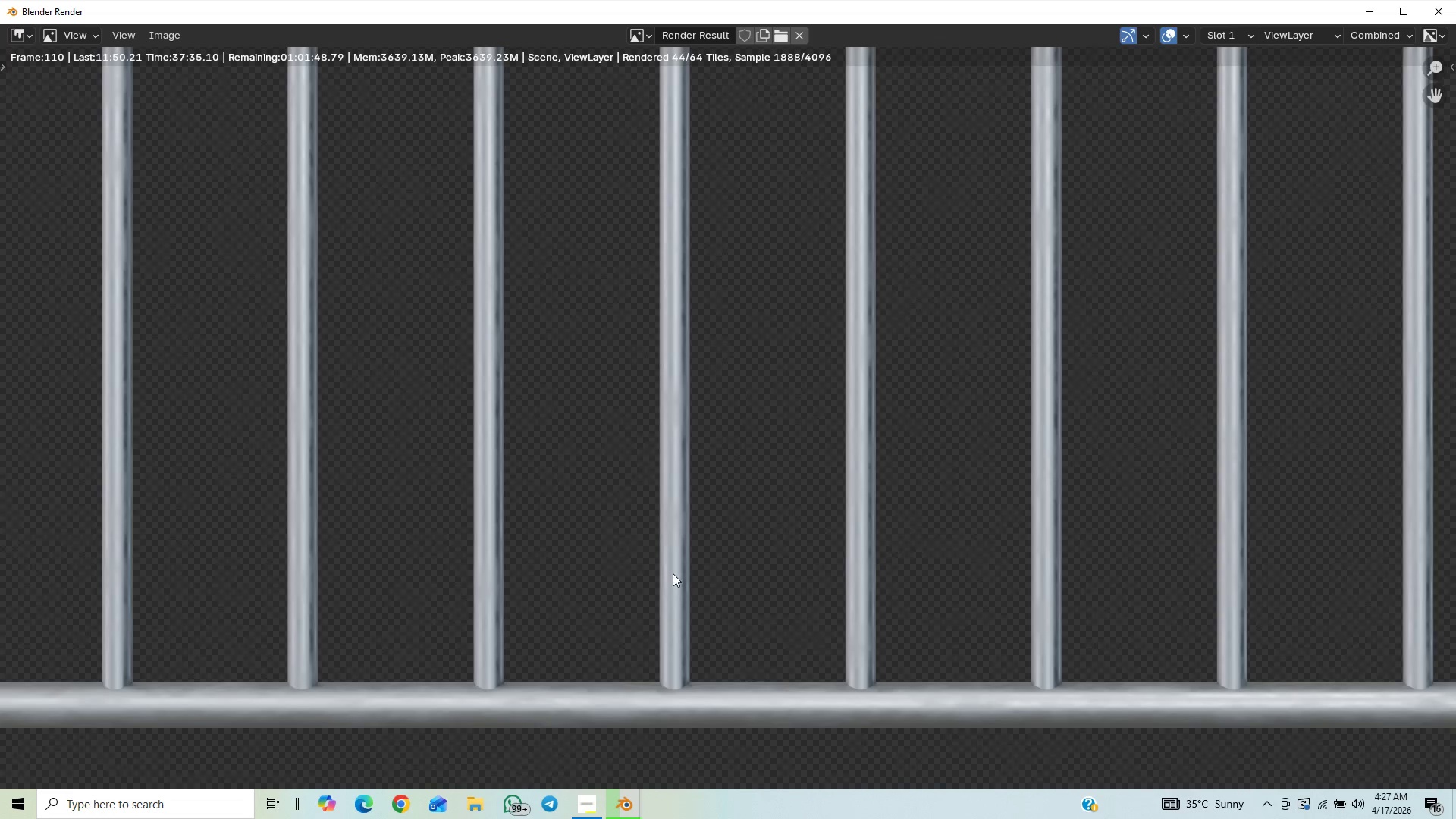 
scroll: coordinate [706, 574], scroll_direction: down, amount: 4.0
 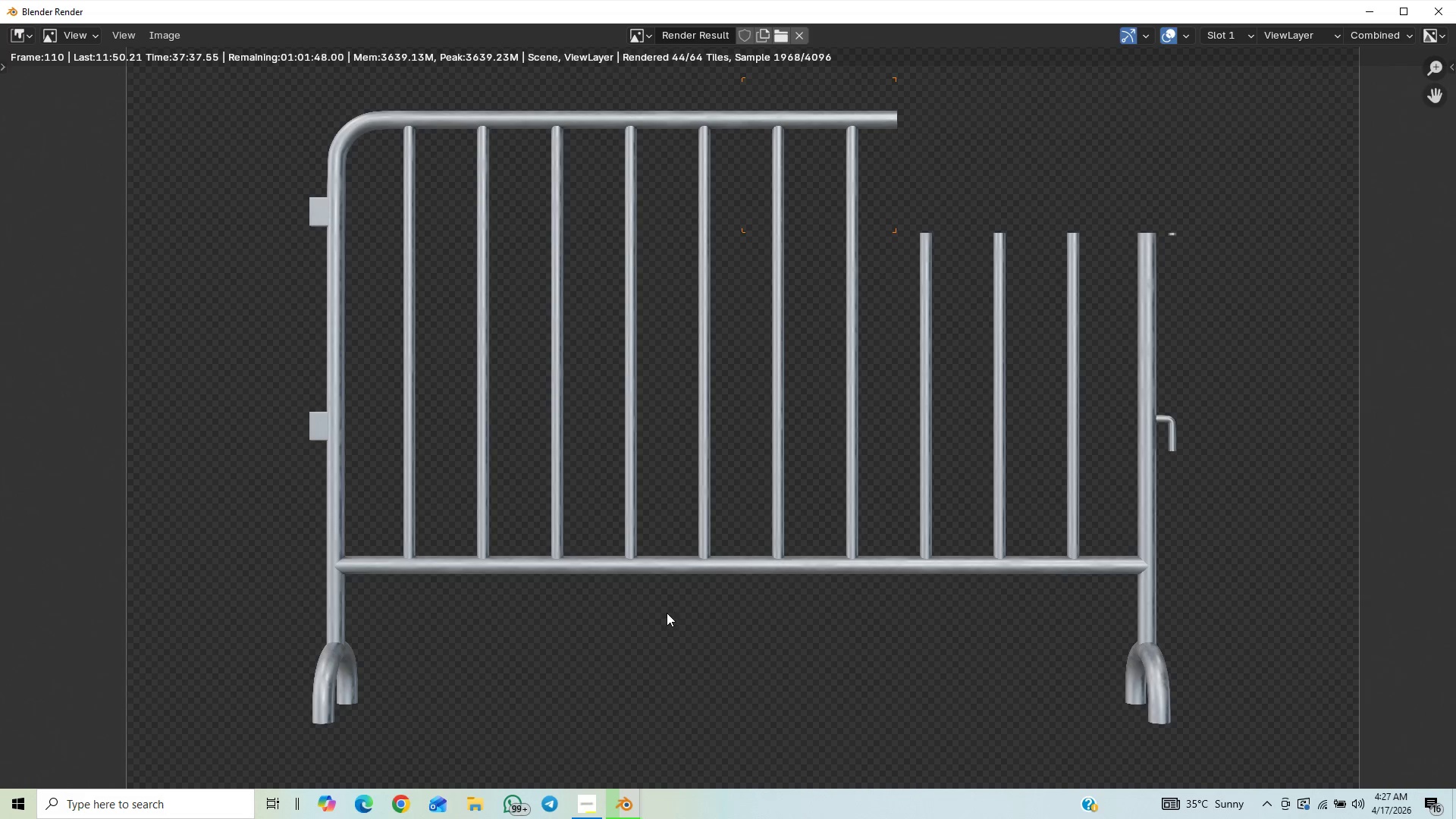 
scroll: coordinate [658, 619], scroll_direction: up, amount: 1.0
 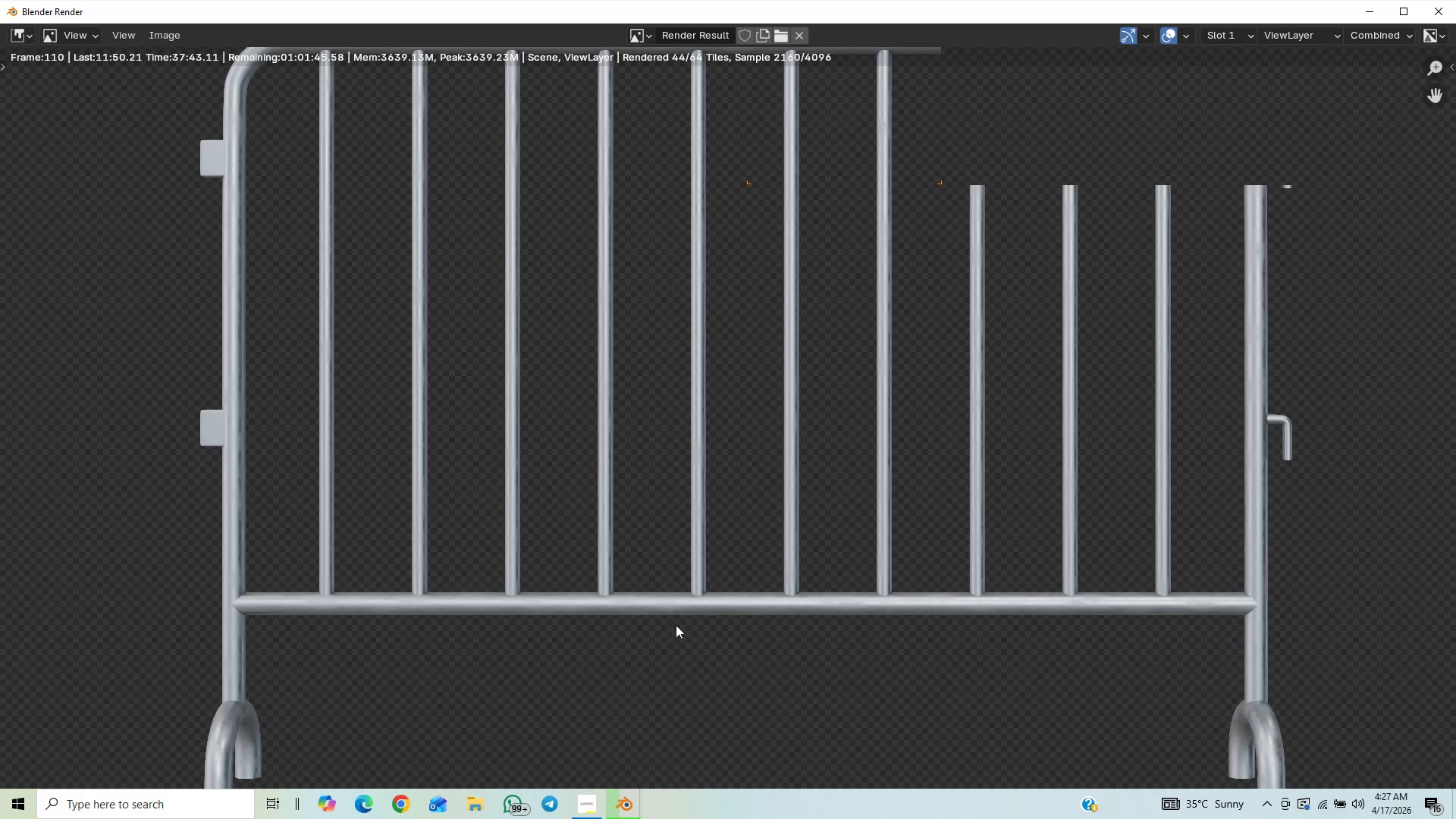 
wait(6.36)
 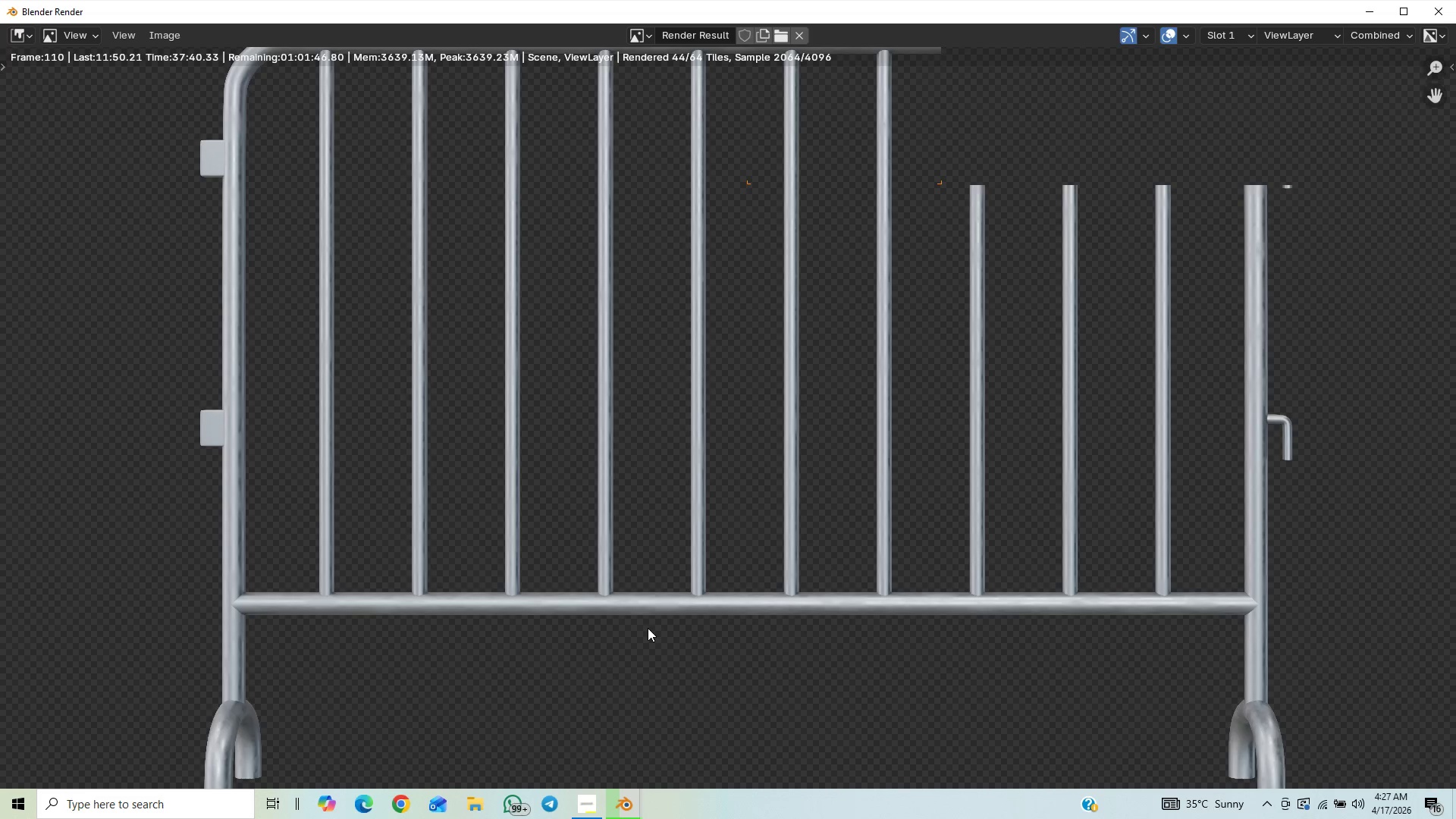 
scroll: coordinate [665, 629], scroll_direction: up, amount: 2.0
 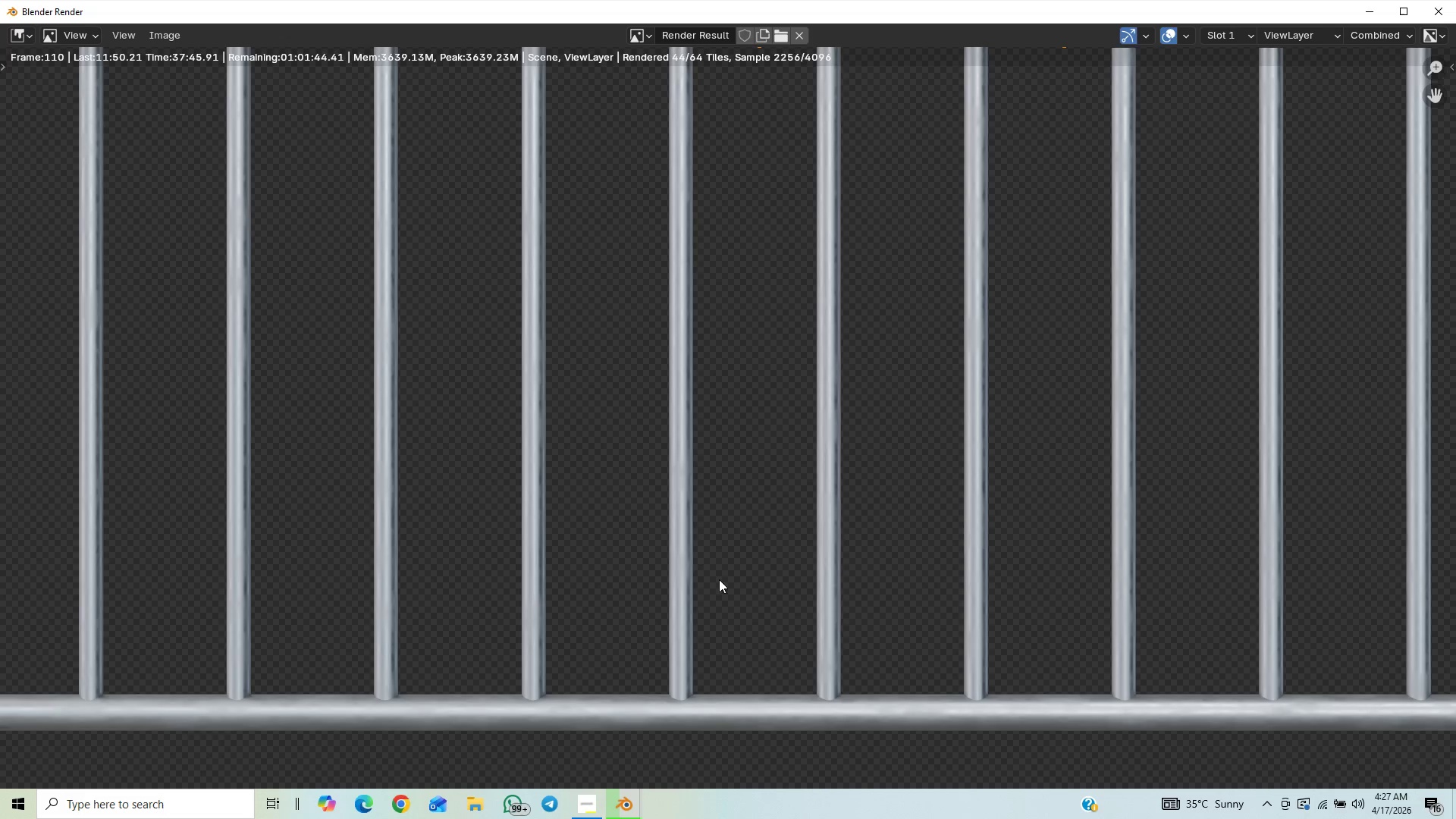 
scroll: coordinate [704, 439], scroll_direction: down, amount: 7.0
 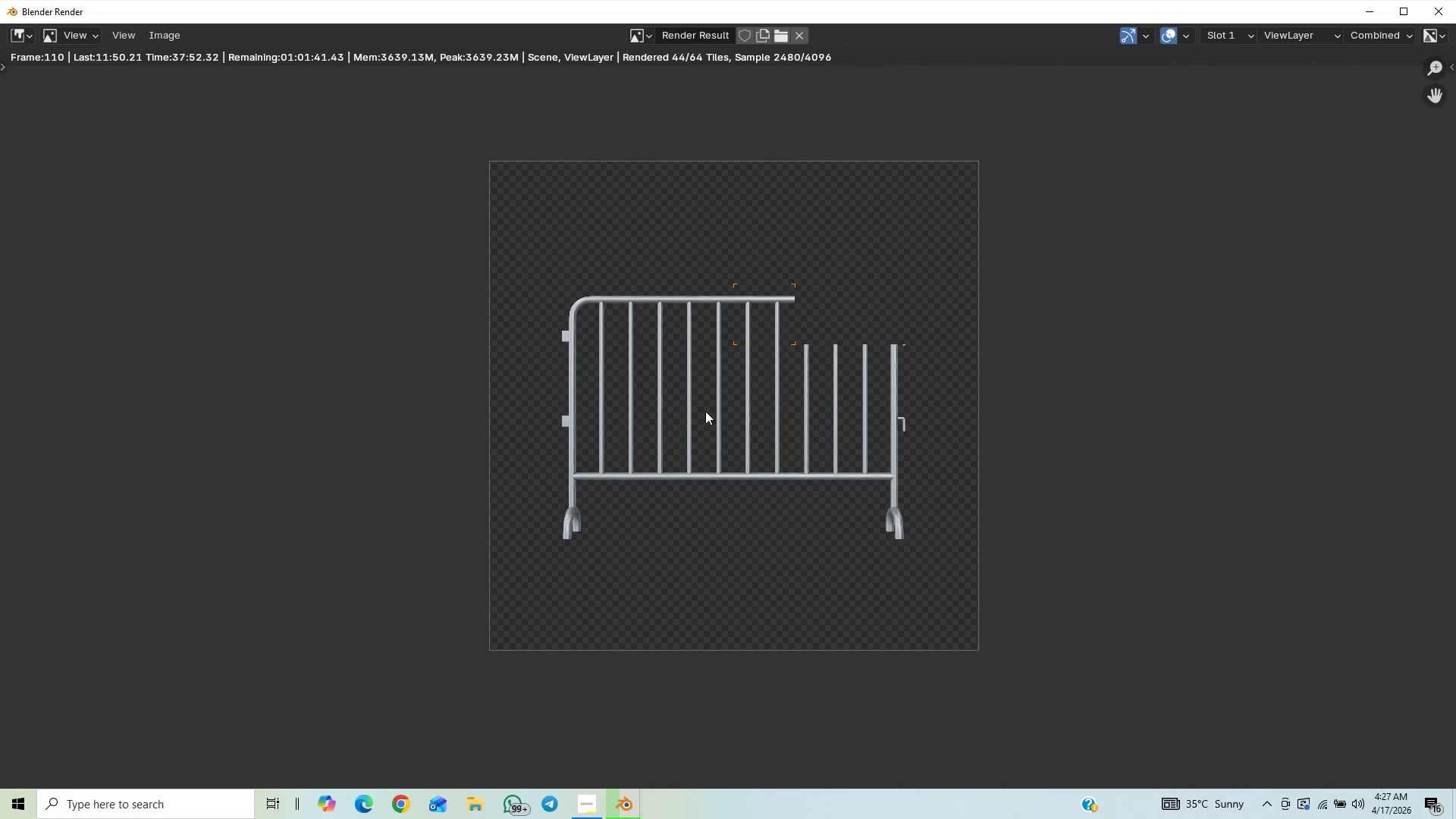 
scroll: coordinate [689, 452], scroll_direction: up, amount: 2.0
 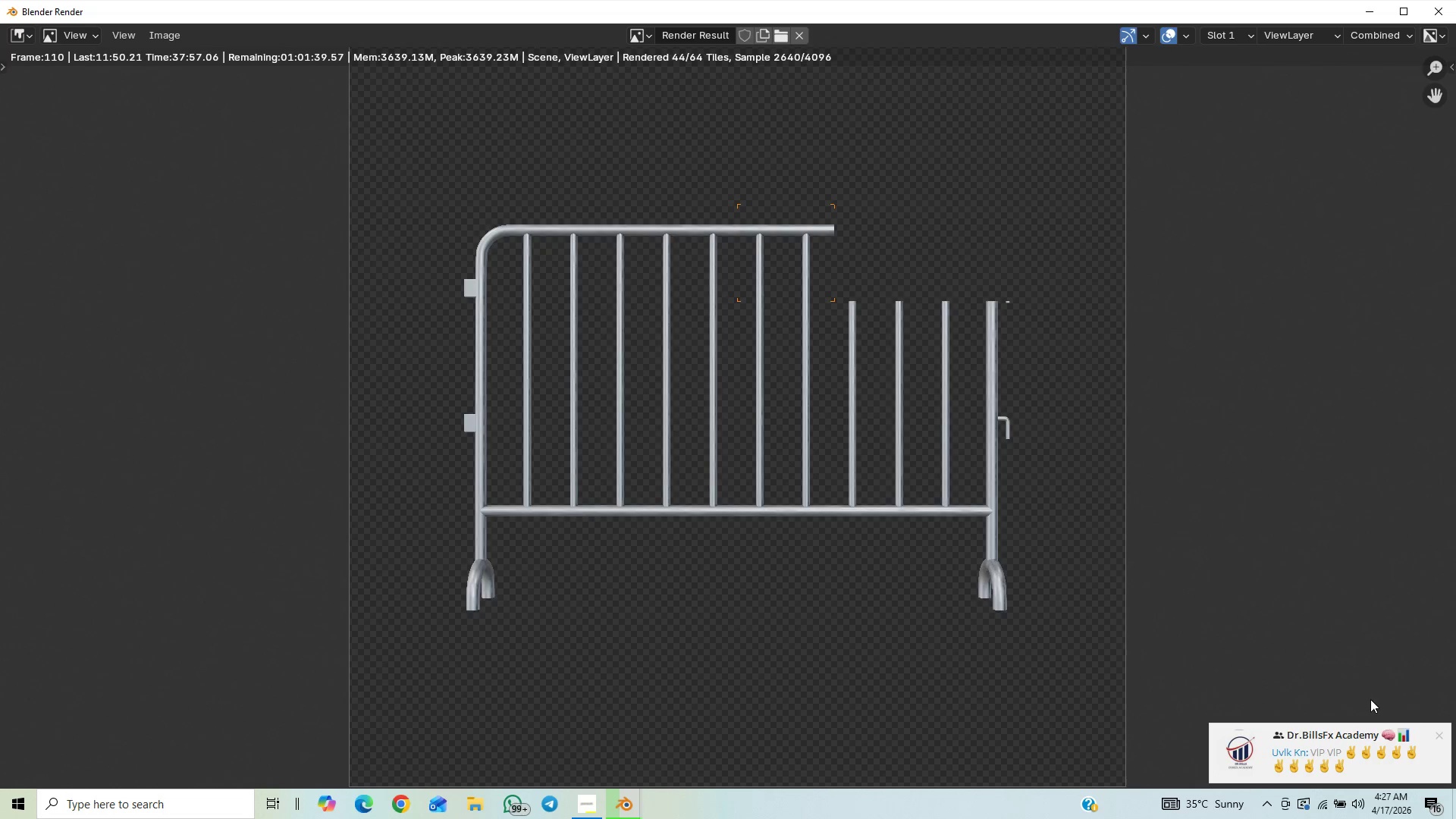 
left_click([1439, 734])
 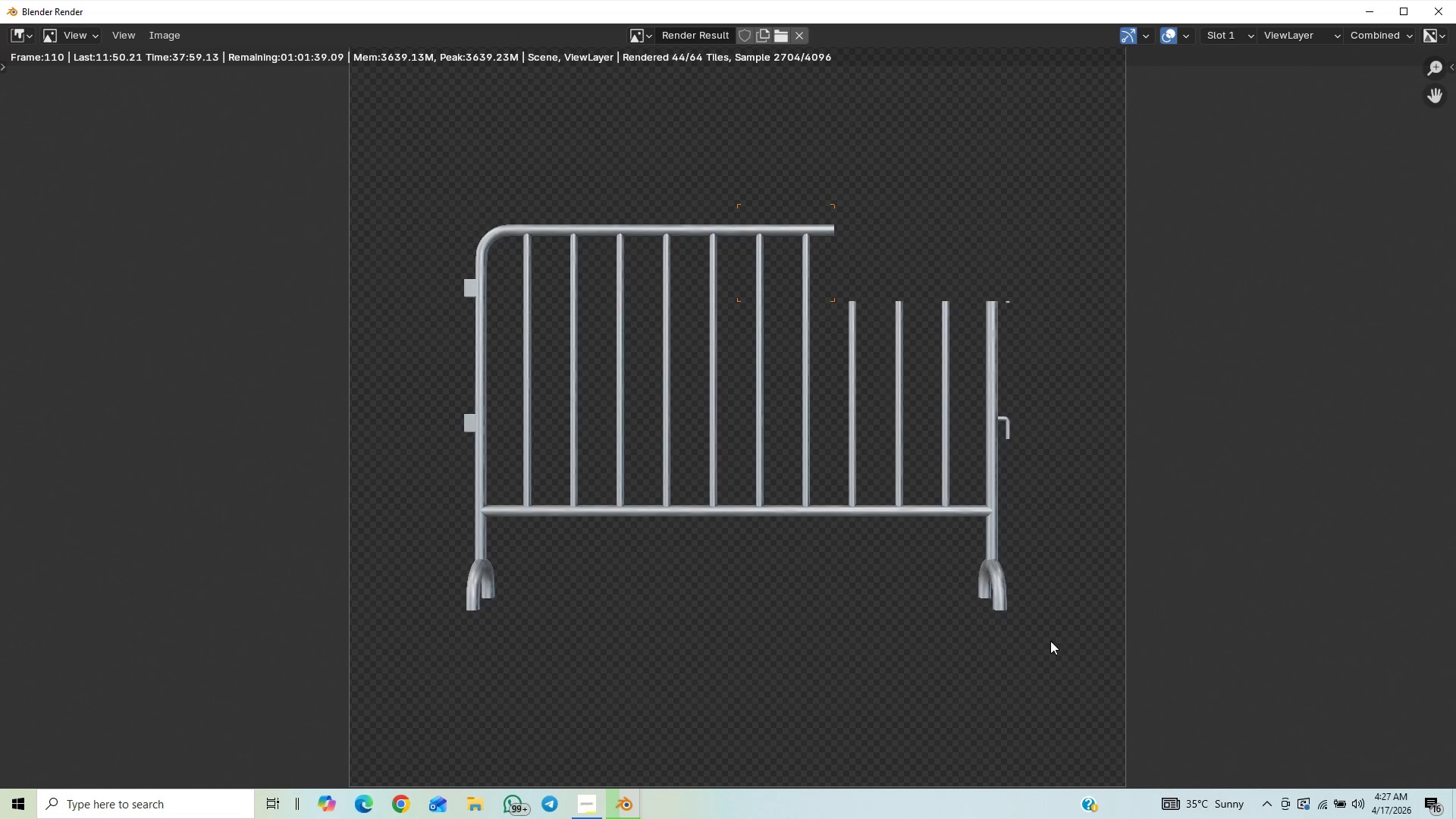 
scroll: coordinate [1012, 651], scroll_direction: up, amount: 13.0
 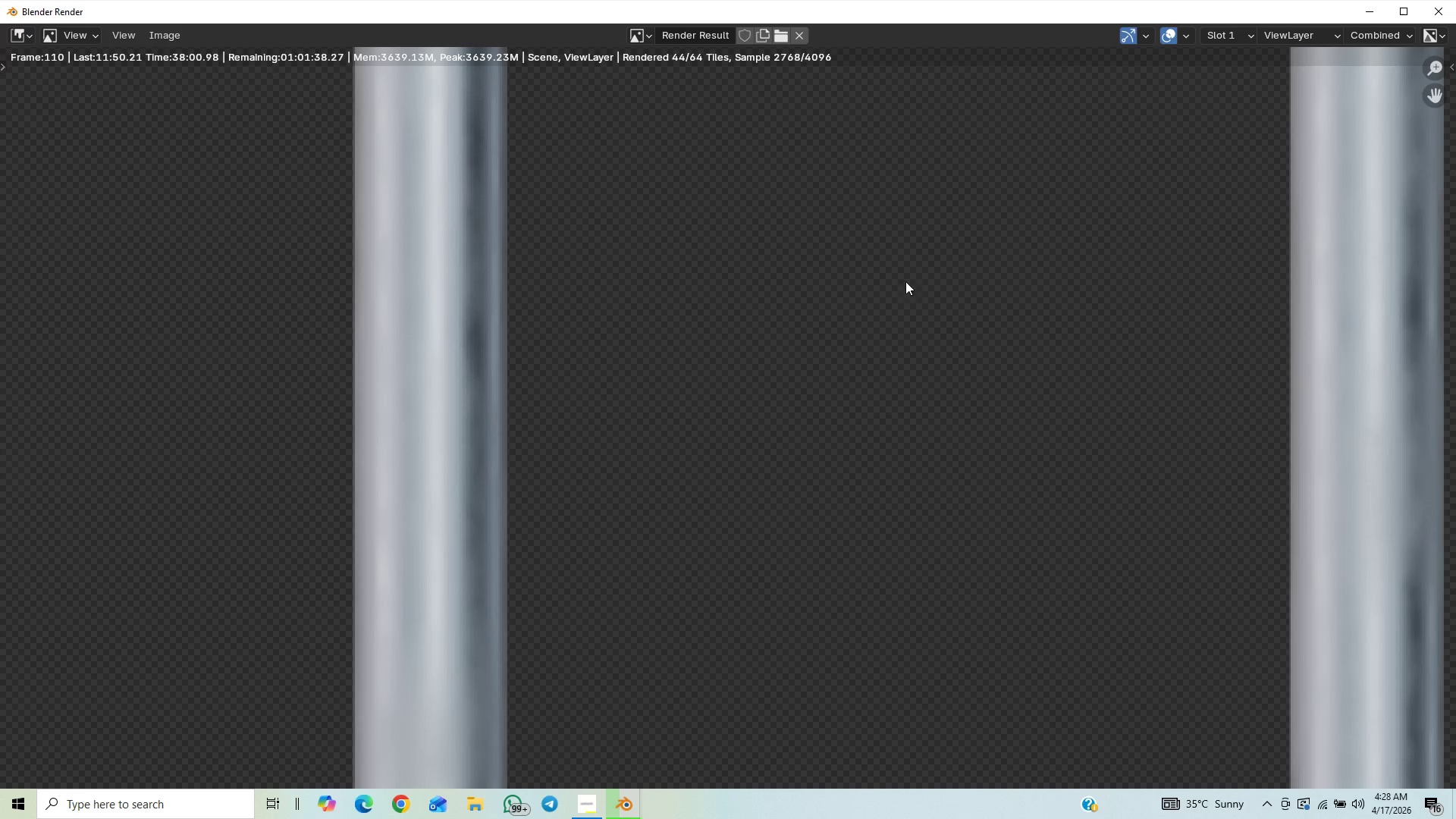 
scroll: coordinate [813, 532], scroll_direction: down, amount: 2.0
 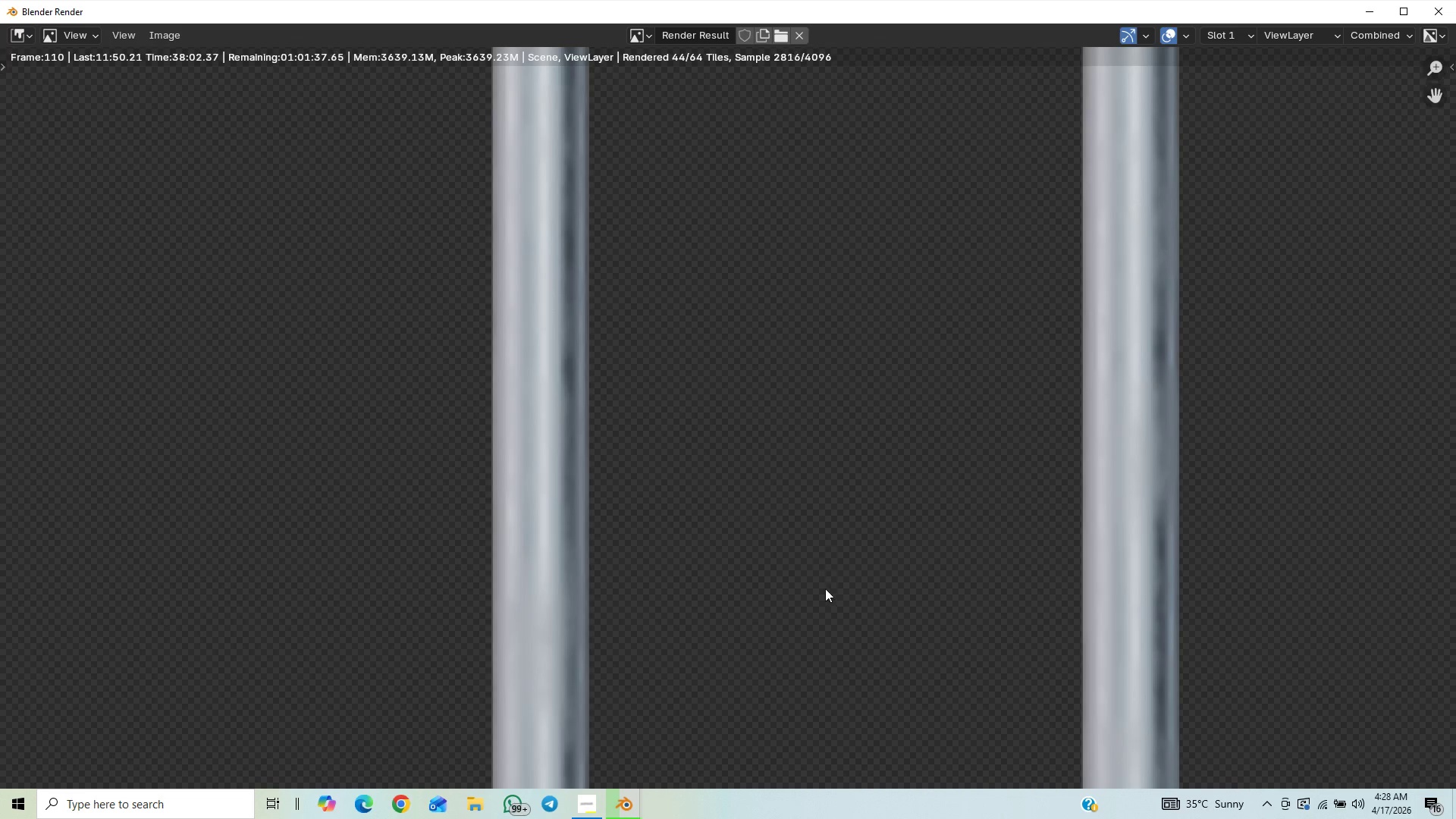 
scroll: coordinate [791, 563], scroll_direction: up, amount: 8.0
 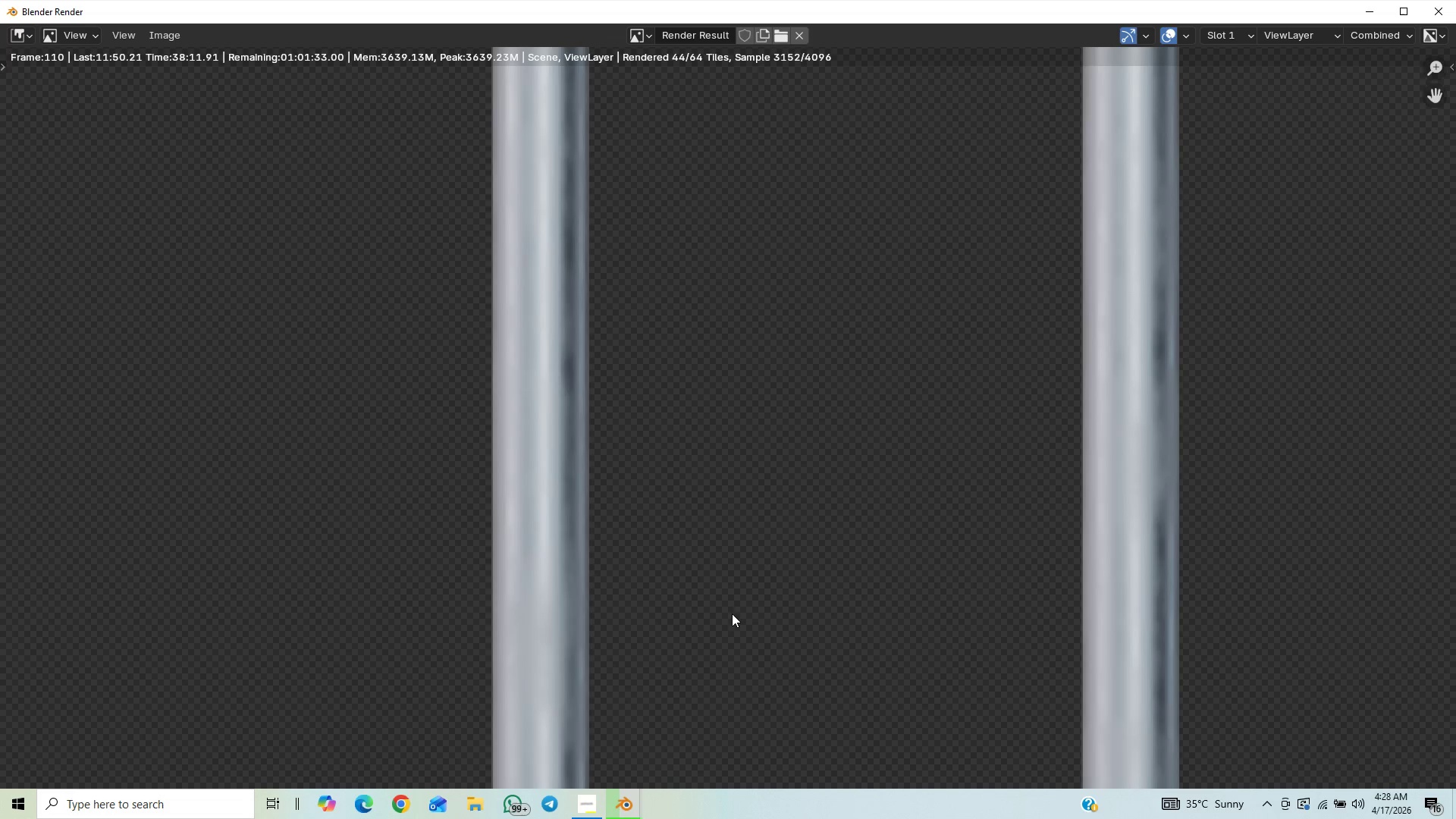 
wait(12.1)
 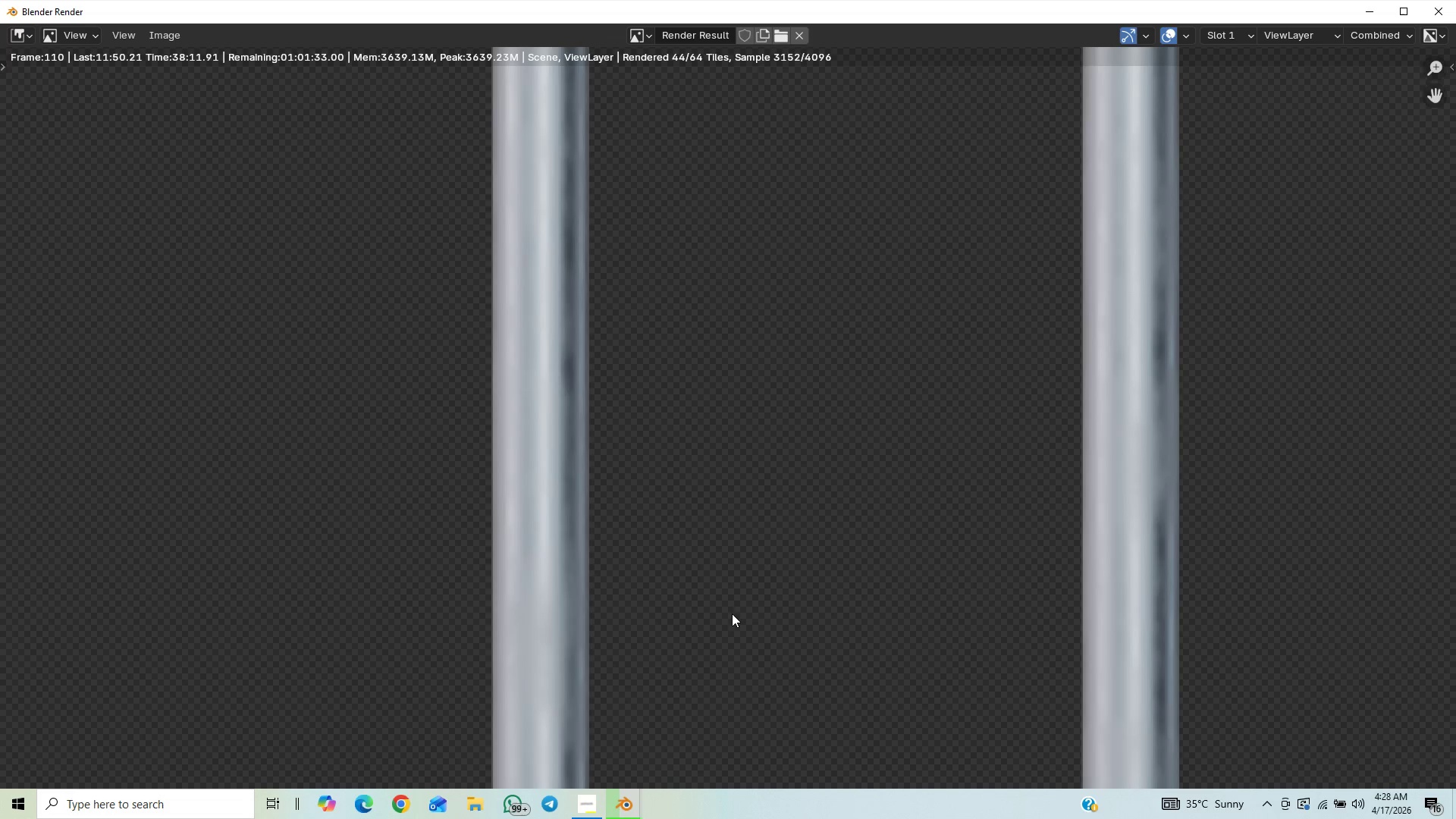 
scroll: coordinate [699, 631], scroll_direction: down, amount: 11.0
 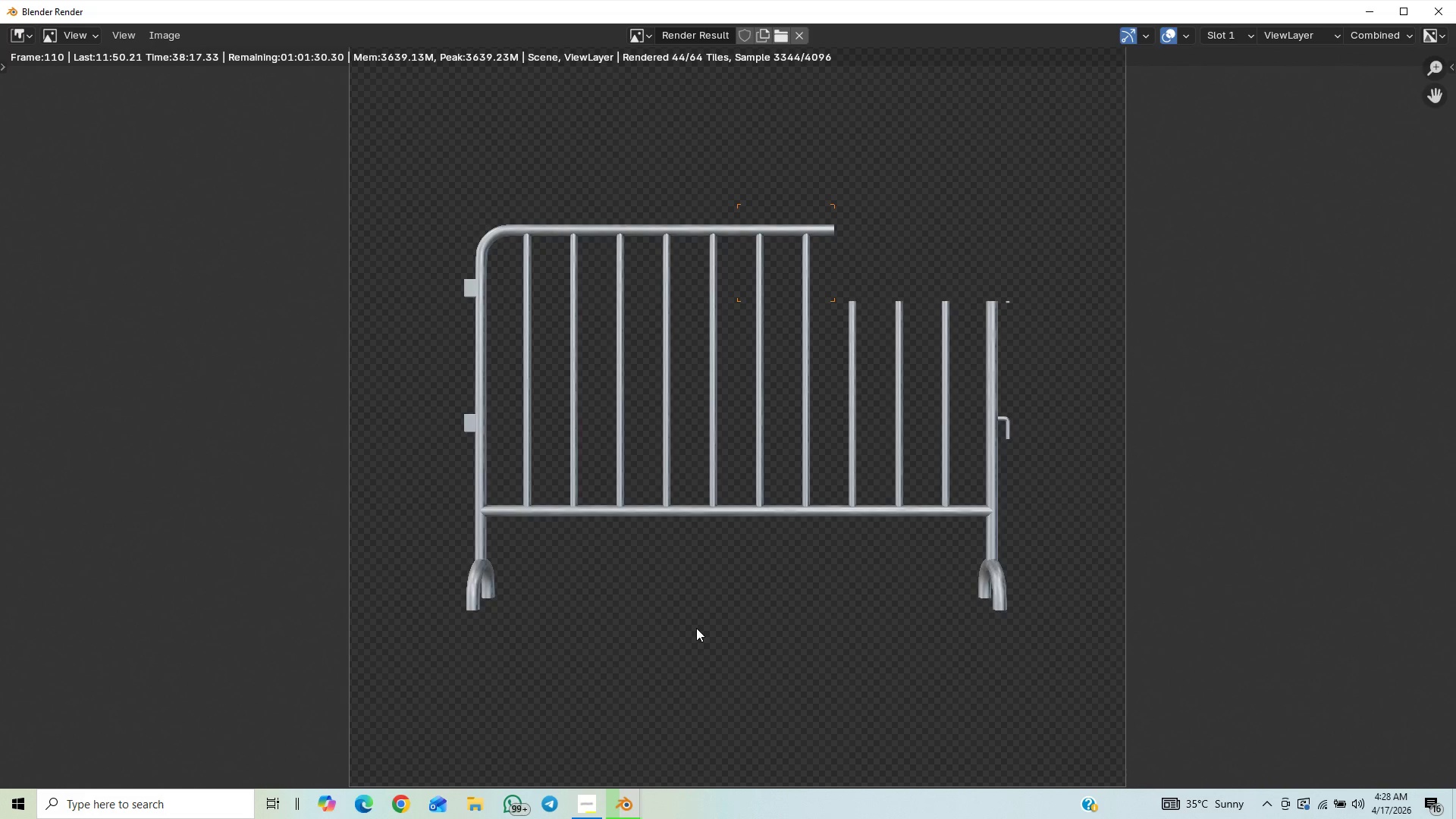 
scroll: coordinate [695, 631], scroll_direction: up, amount: 5.0
 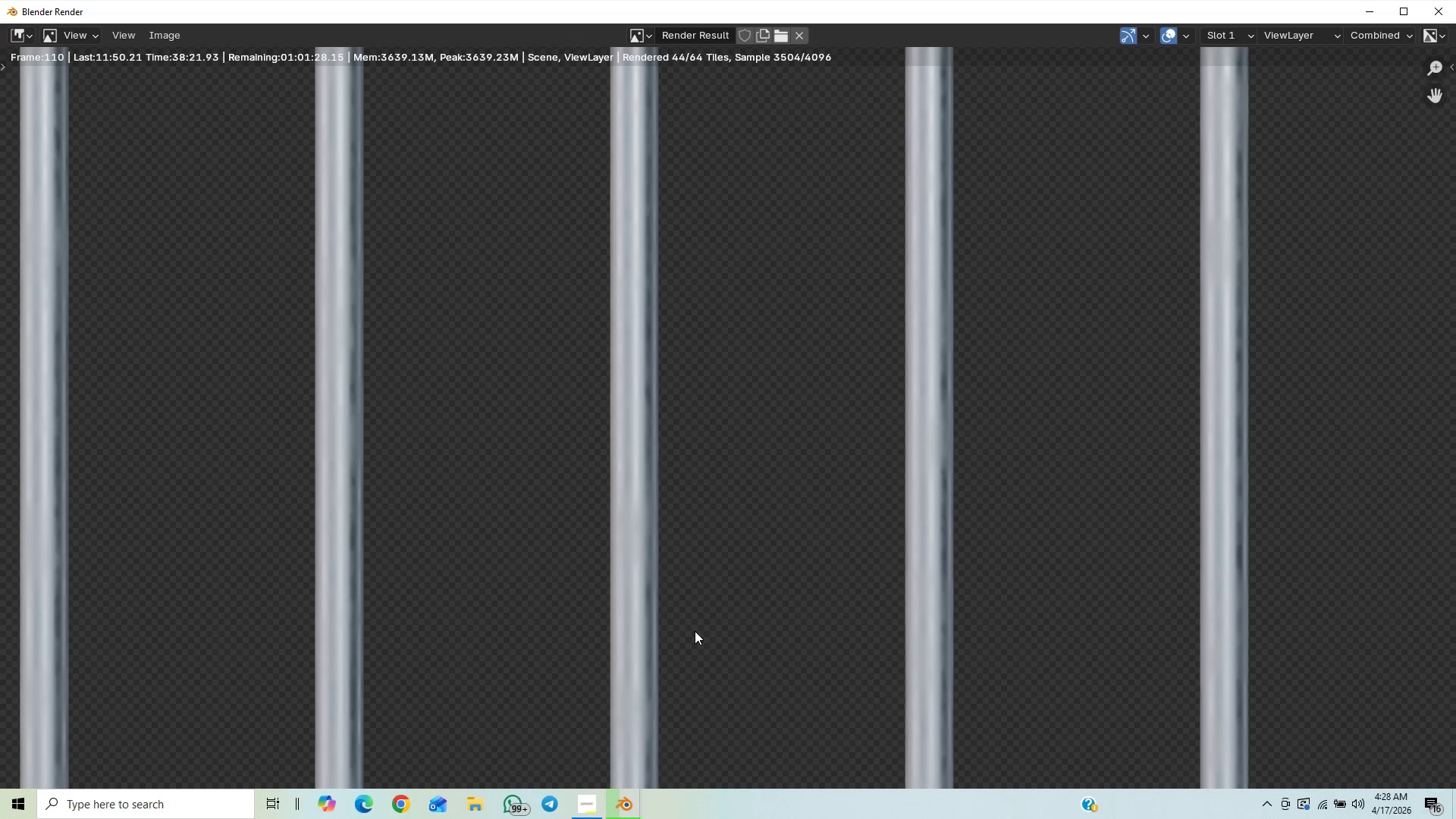 
wait(5.12)
 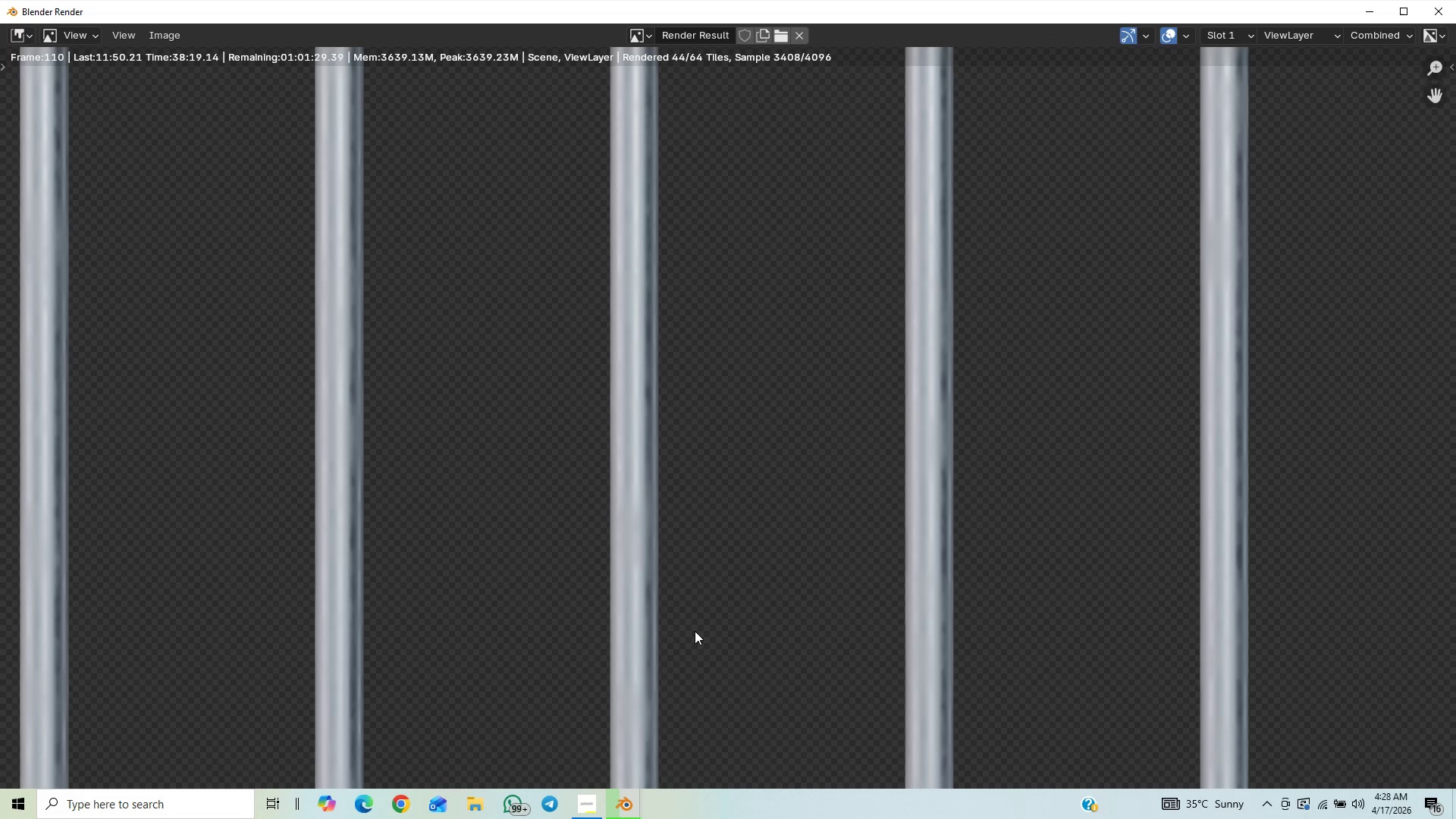 
scroll: coordinate [723, 584], scroll_direction: down, amount: 28.0
 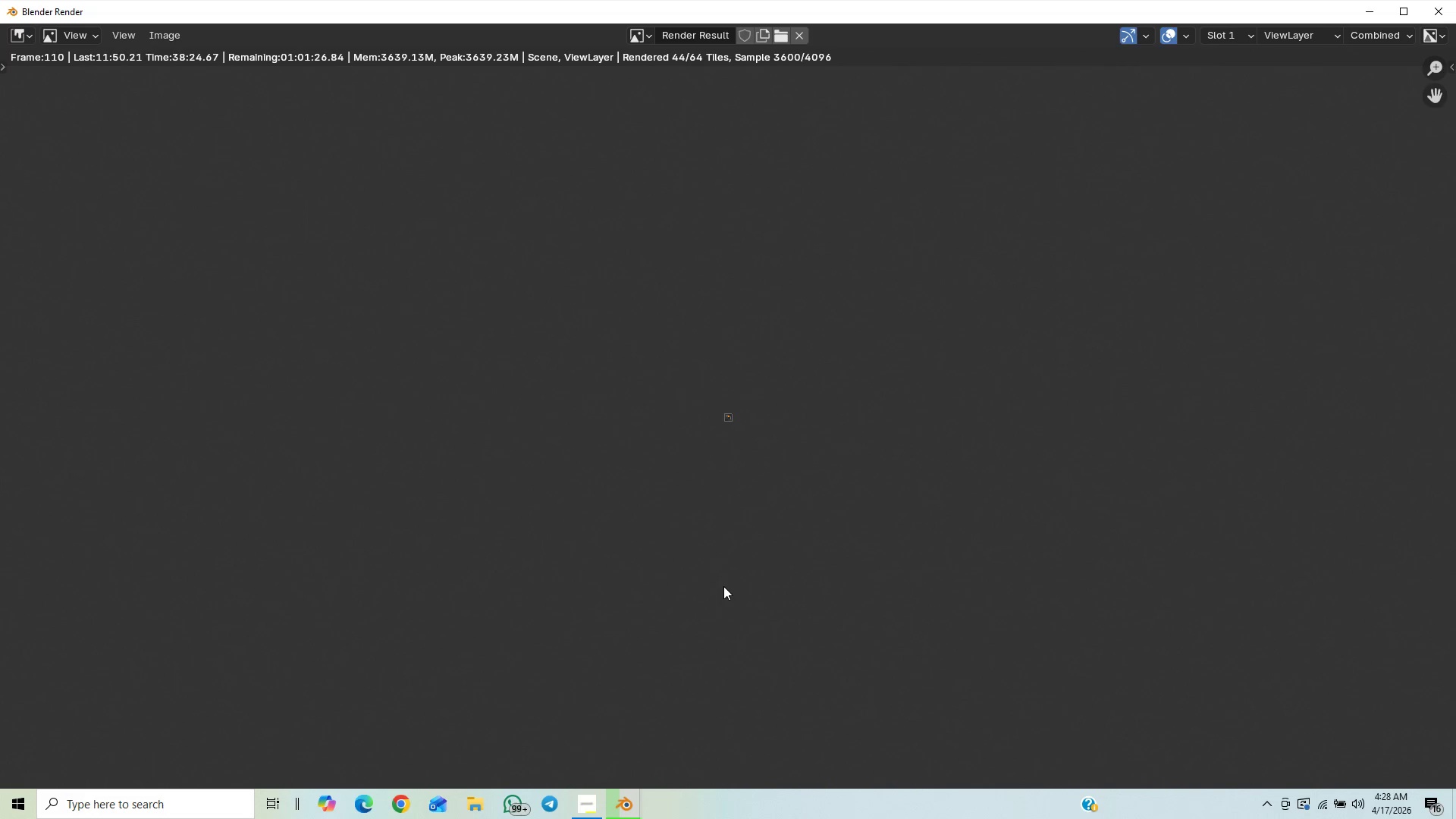 
scroll: coordinate [723, 593], scroll_direction: up, amount: 24.0
 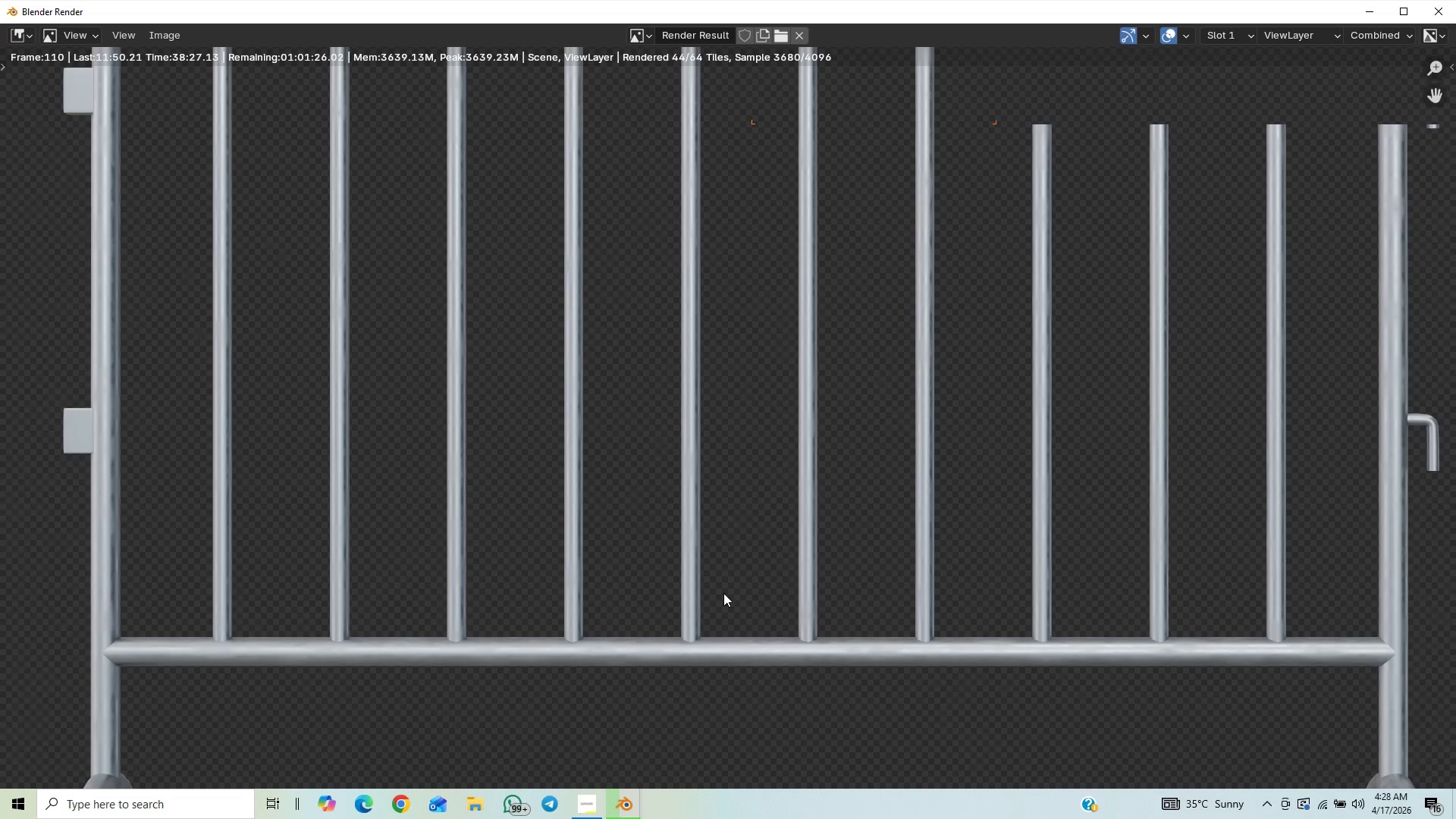 
scroll: coordinate [724, 591], scroll_direction: down, amount: 2.0
 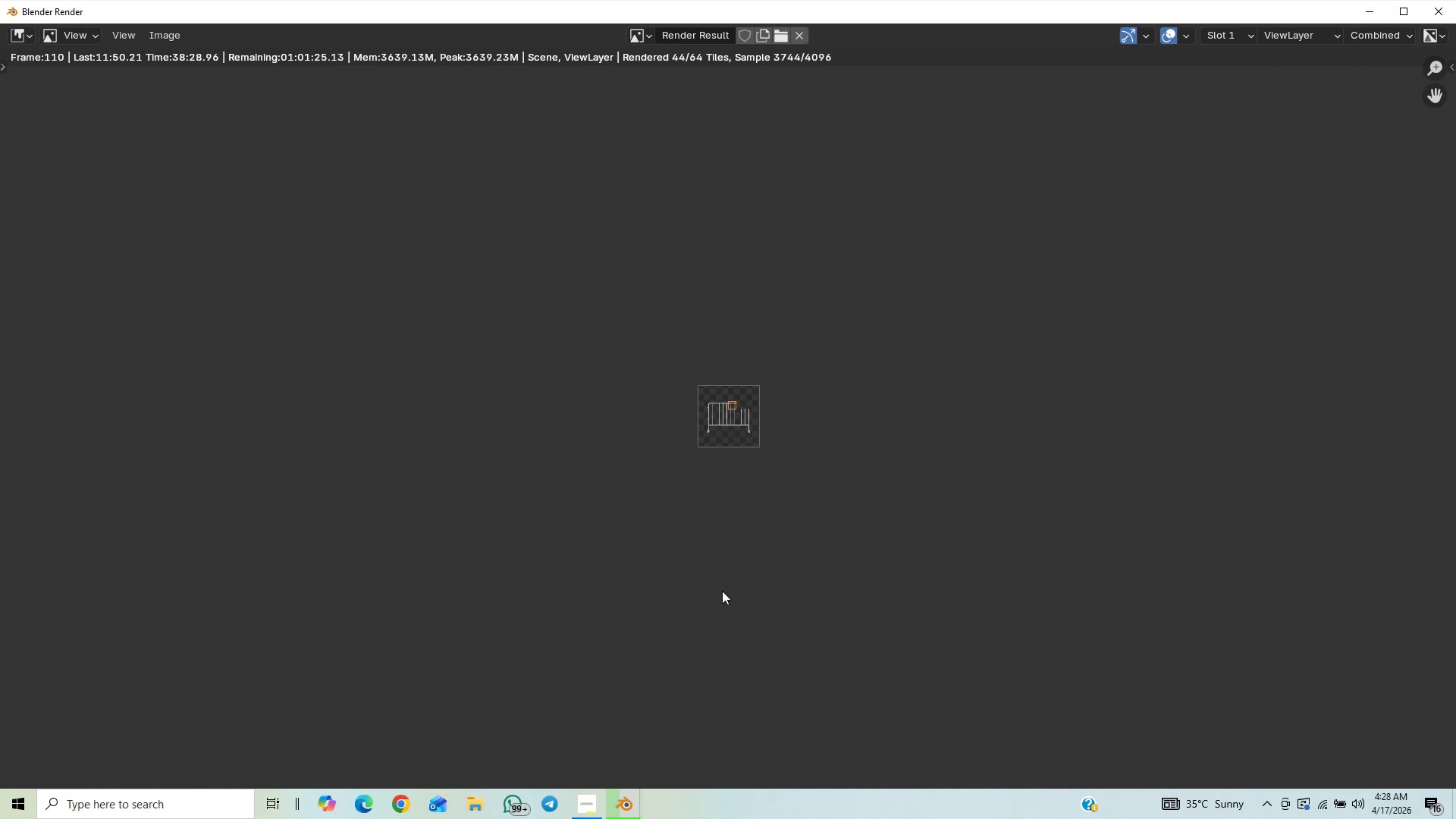 
scroll: coordinate [719, 593], scroll_direction: up, amount: 15.0
 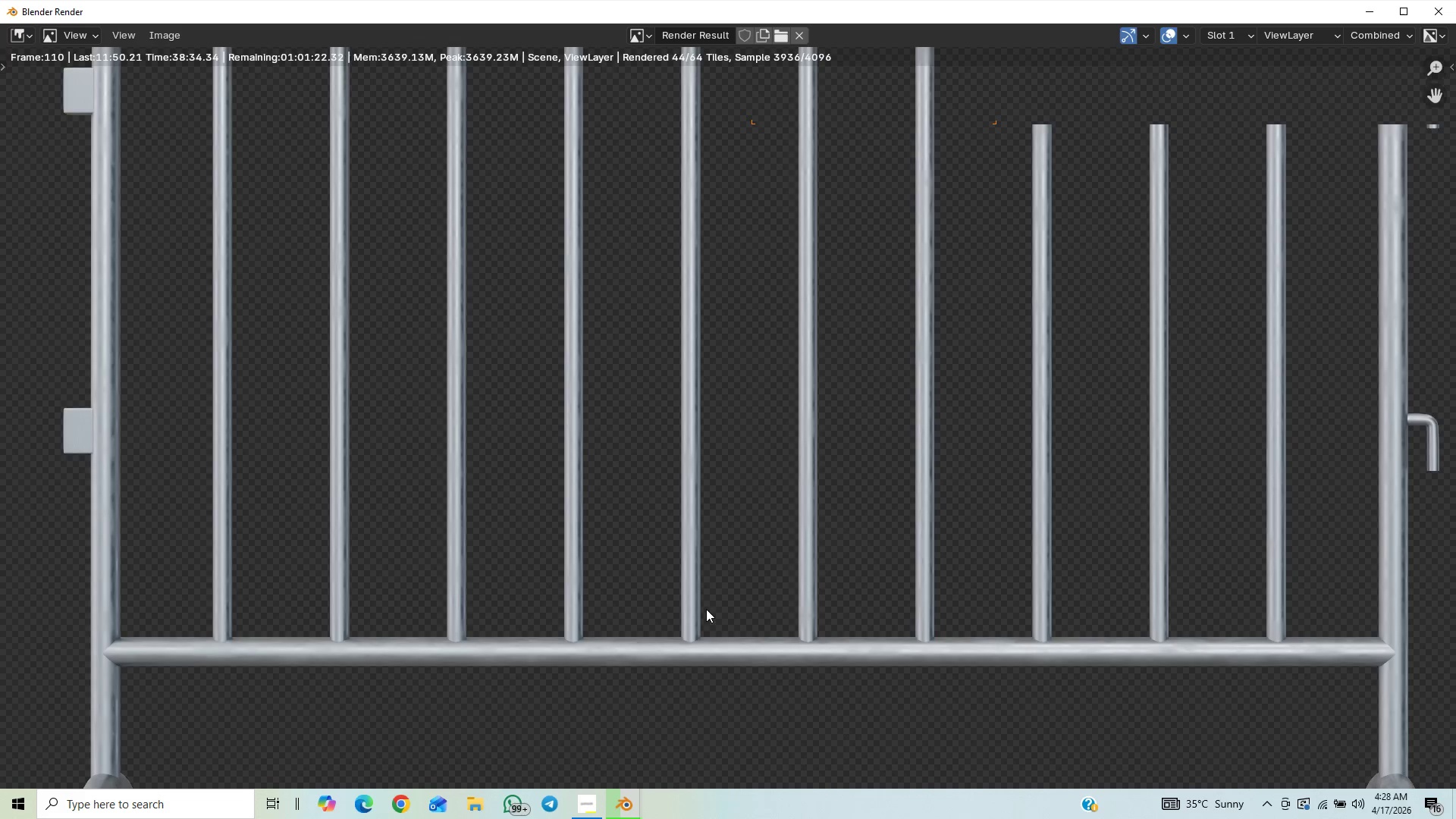 
wait(8.3)
 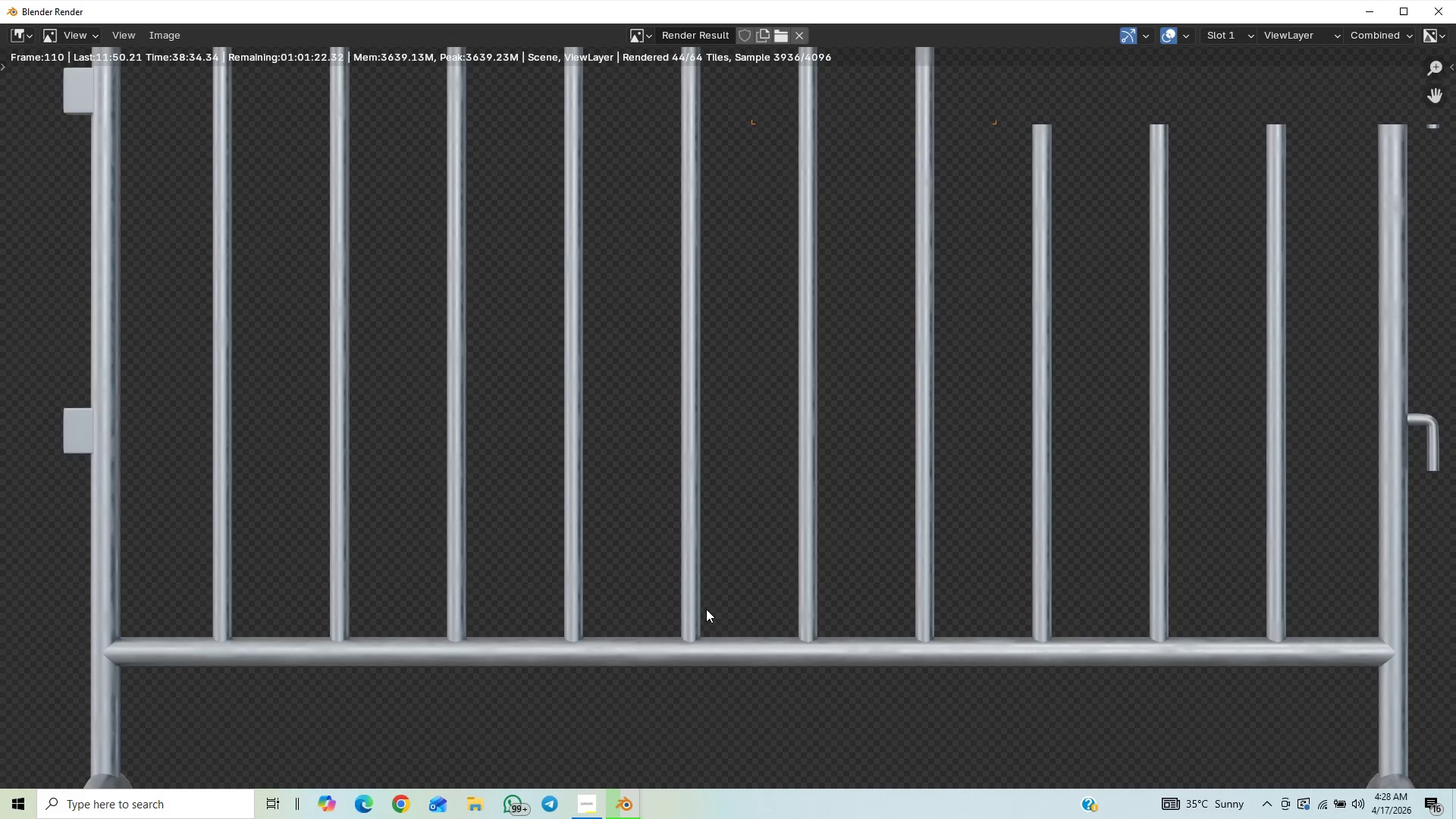 
scroll: coordinate [795, 482], scroll_direction: down, amount: 8.0
 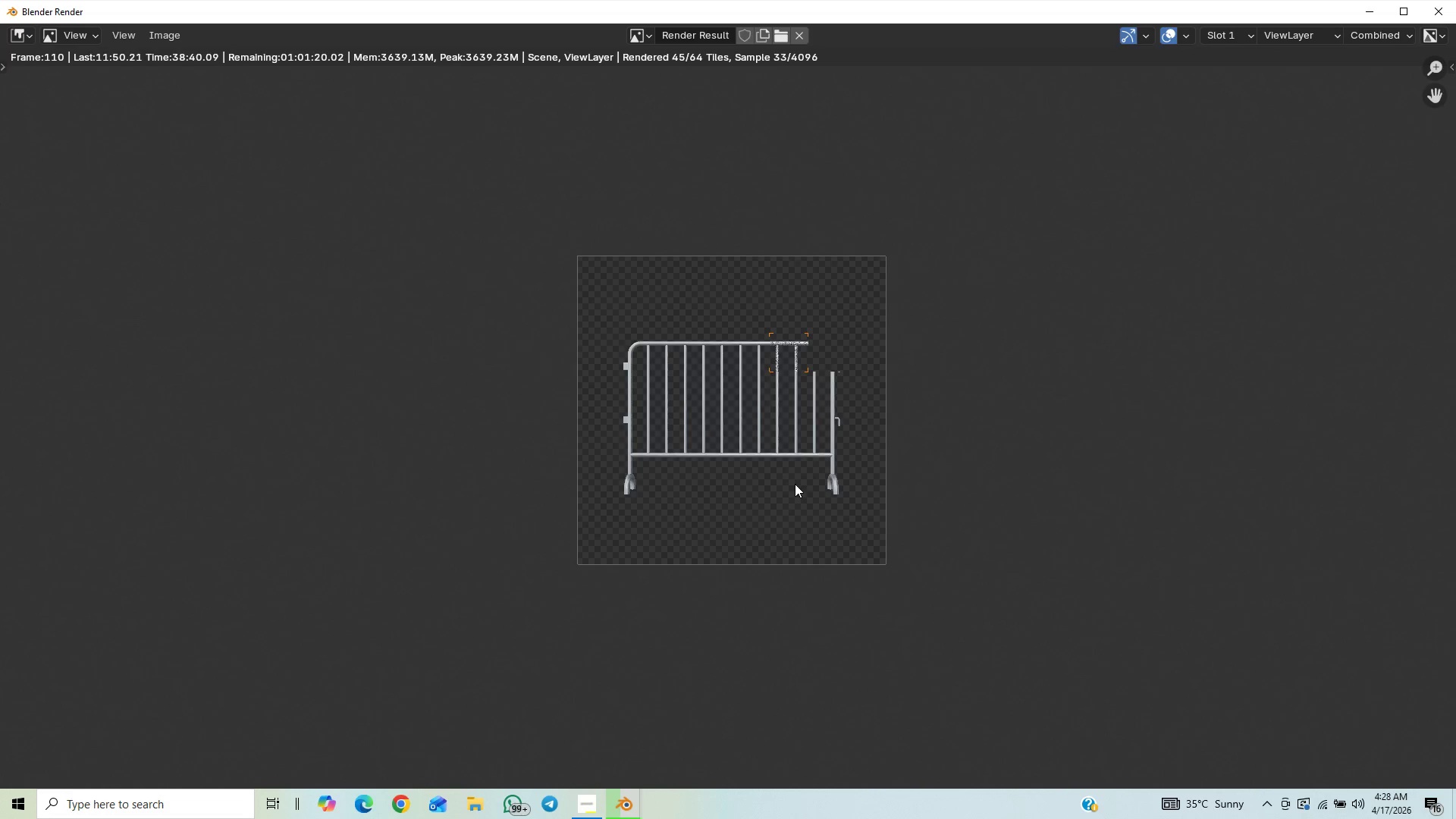 
scroll: coordinate [792, 487], scroll_direction: up, amount: 30.0
 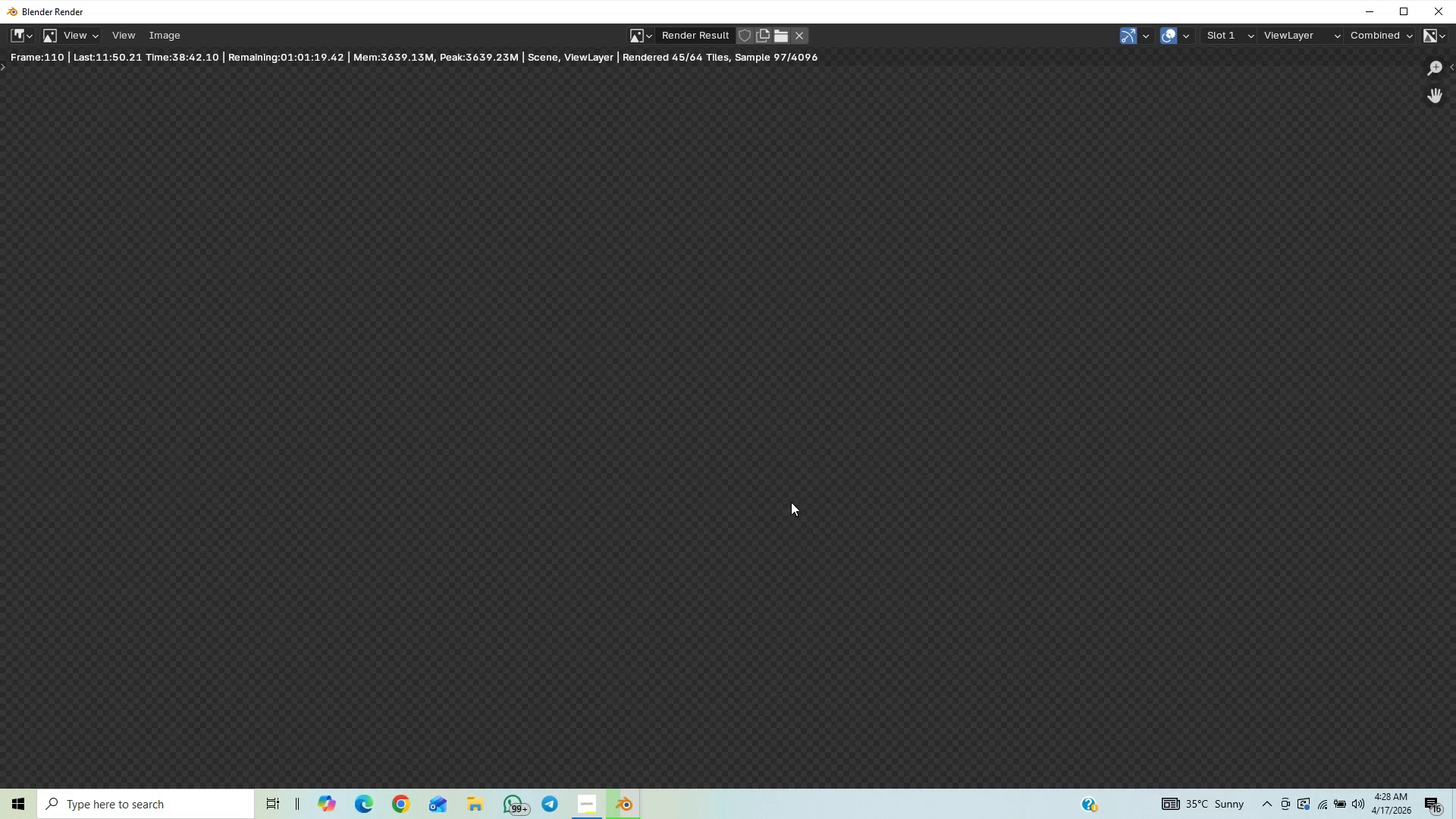 
scroll: coordinate [763, 501], scroll_direction: down, amount: 35.0
 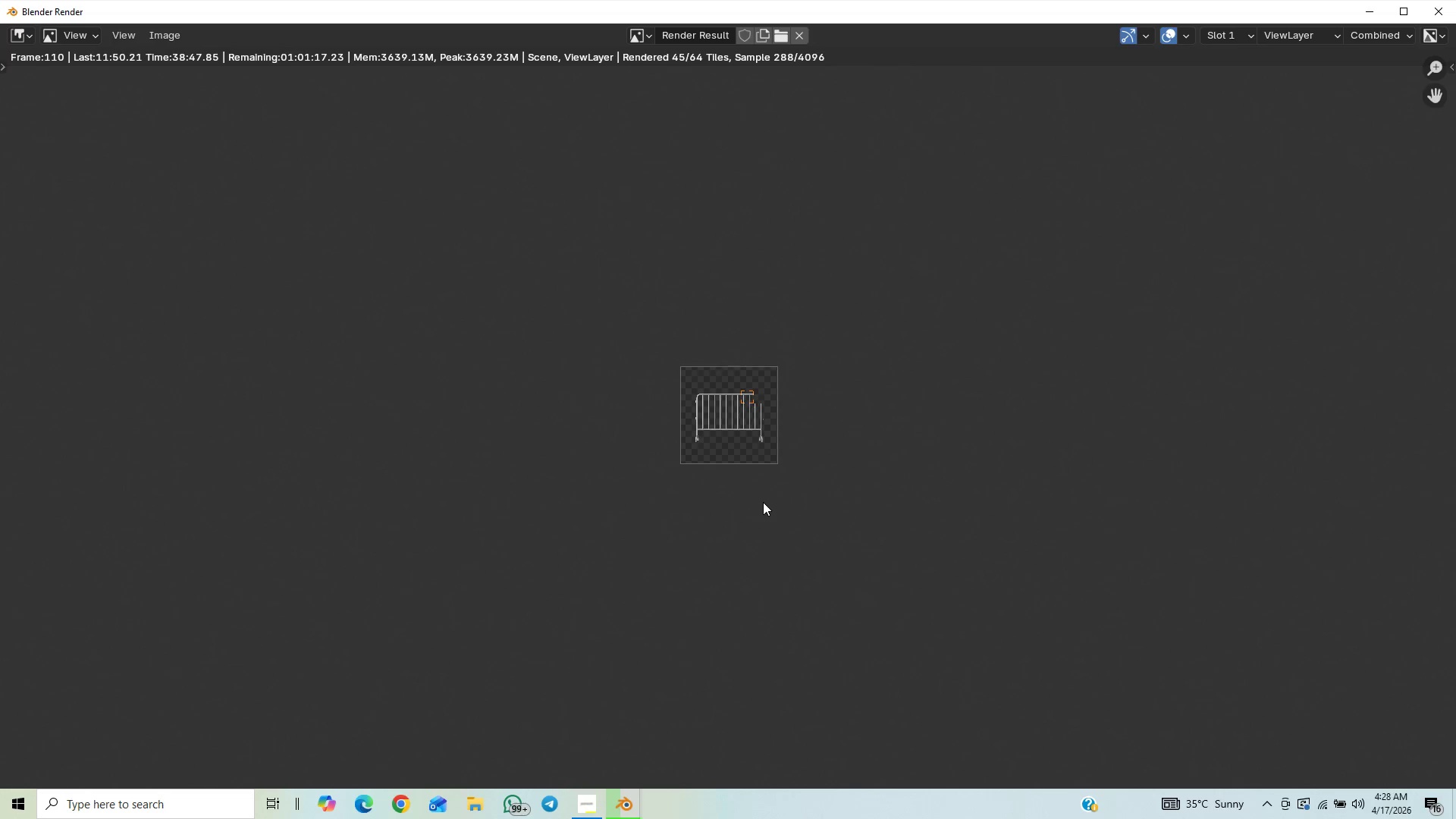 
scroll: coordinate [759, 497], scroll_direction: up, amount: 19.0
 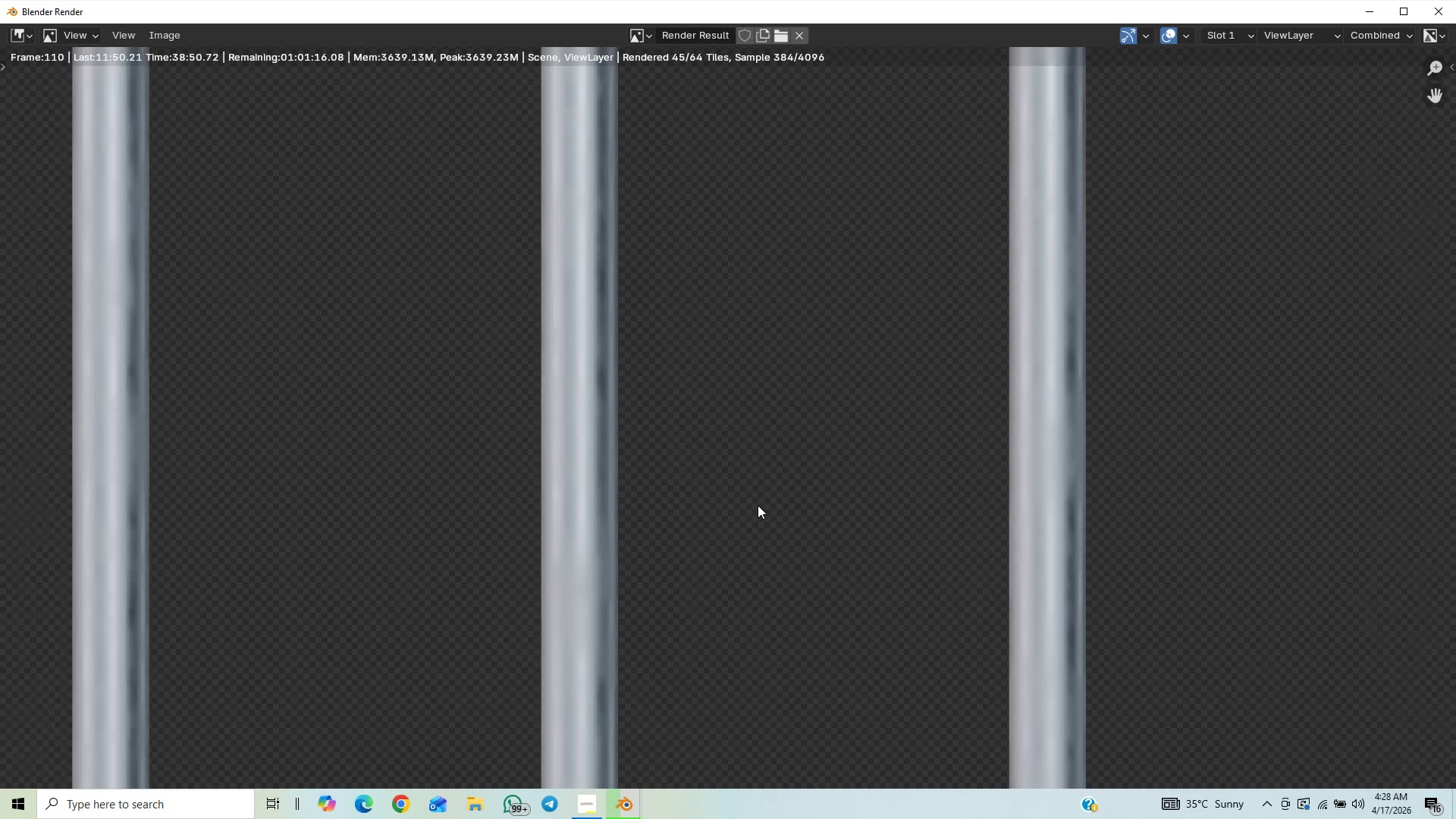 
scroll: coordinate [755, 509], scroll_direction: down, amount: 1.0
 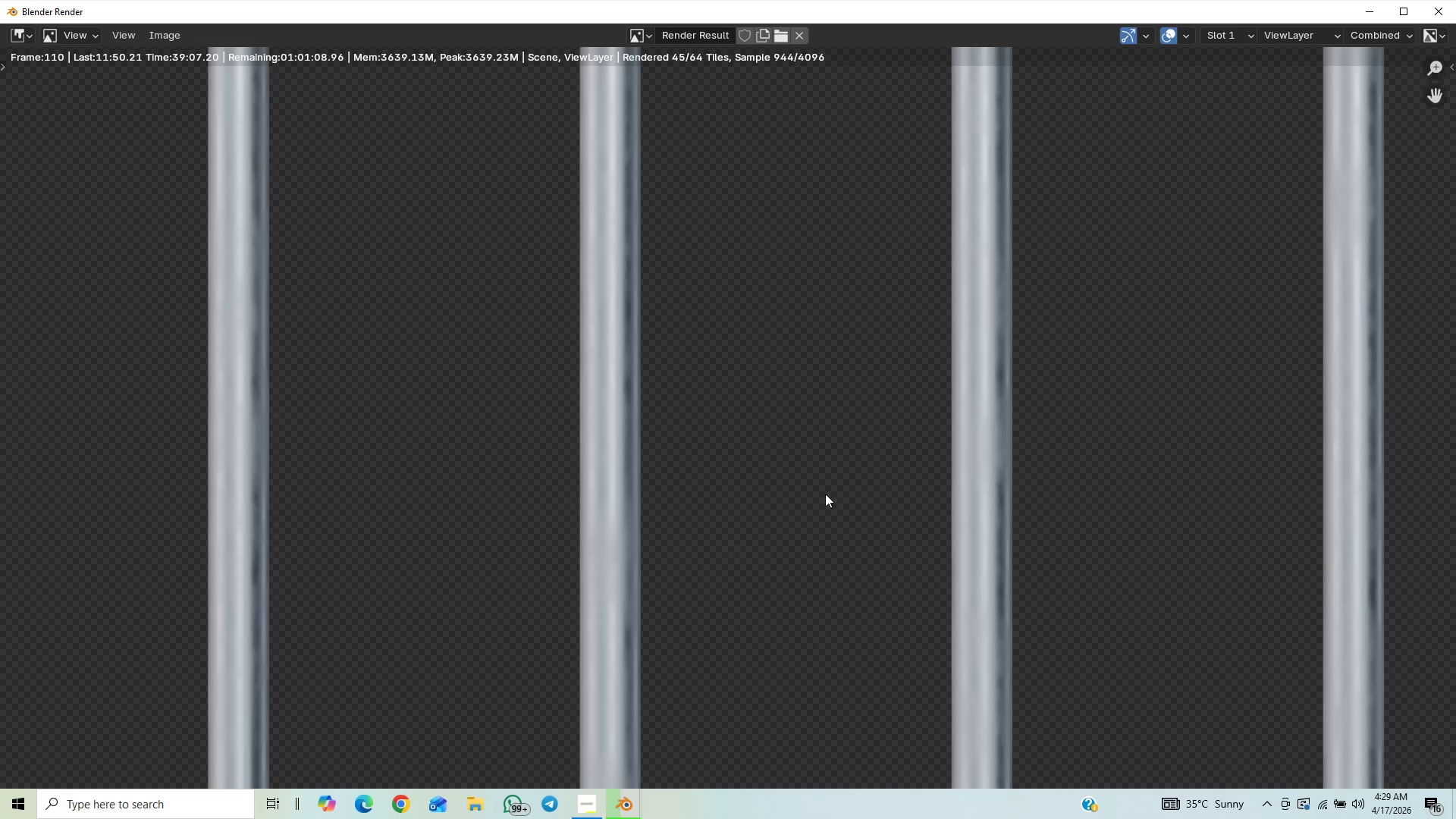 
wait(16.8)
 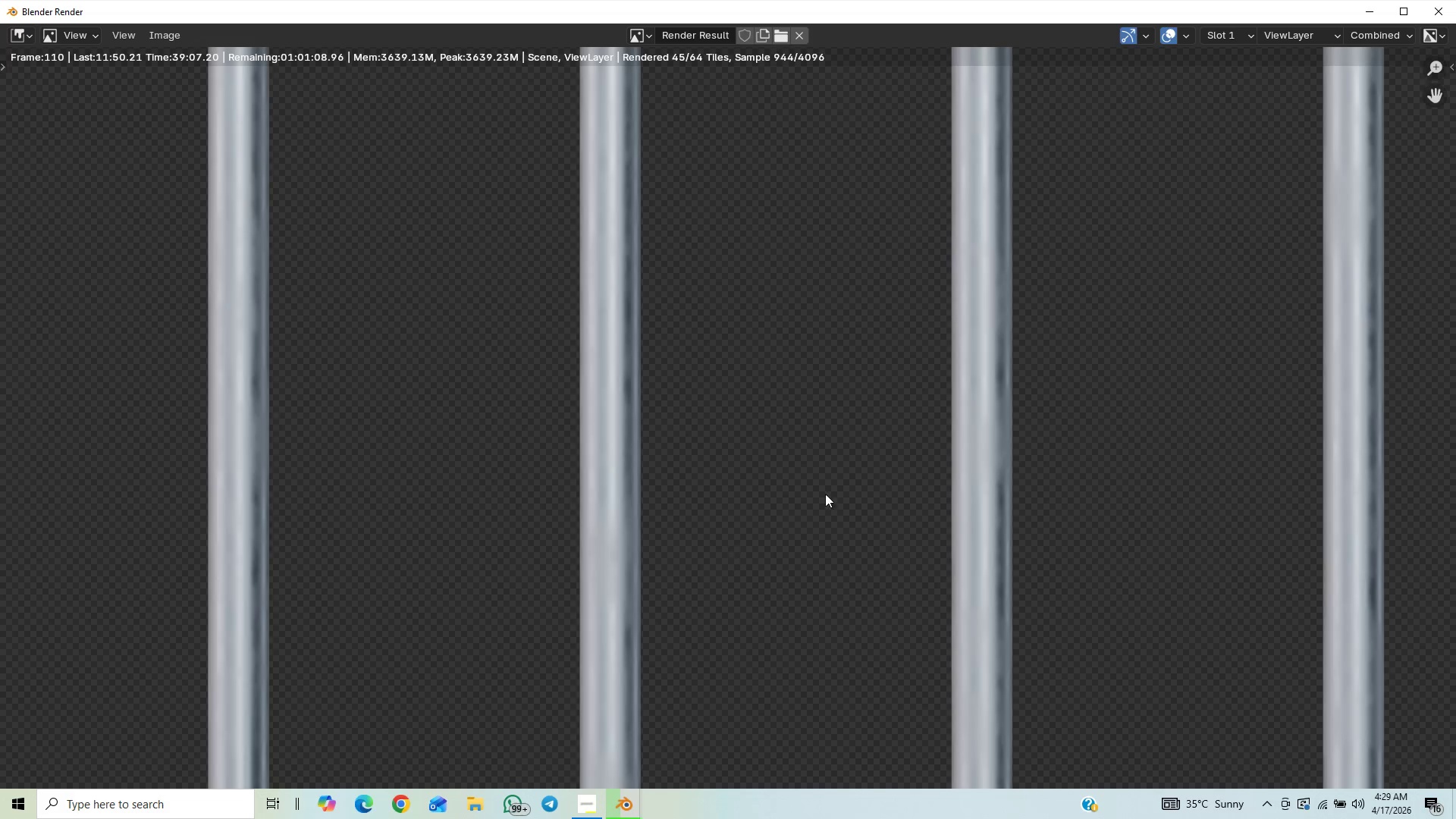 
scroll: coordinate [730, 409], scroll_direction: down, amount: 9.0
 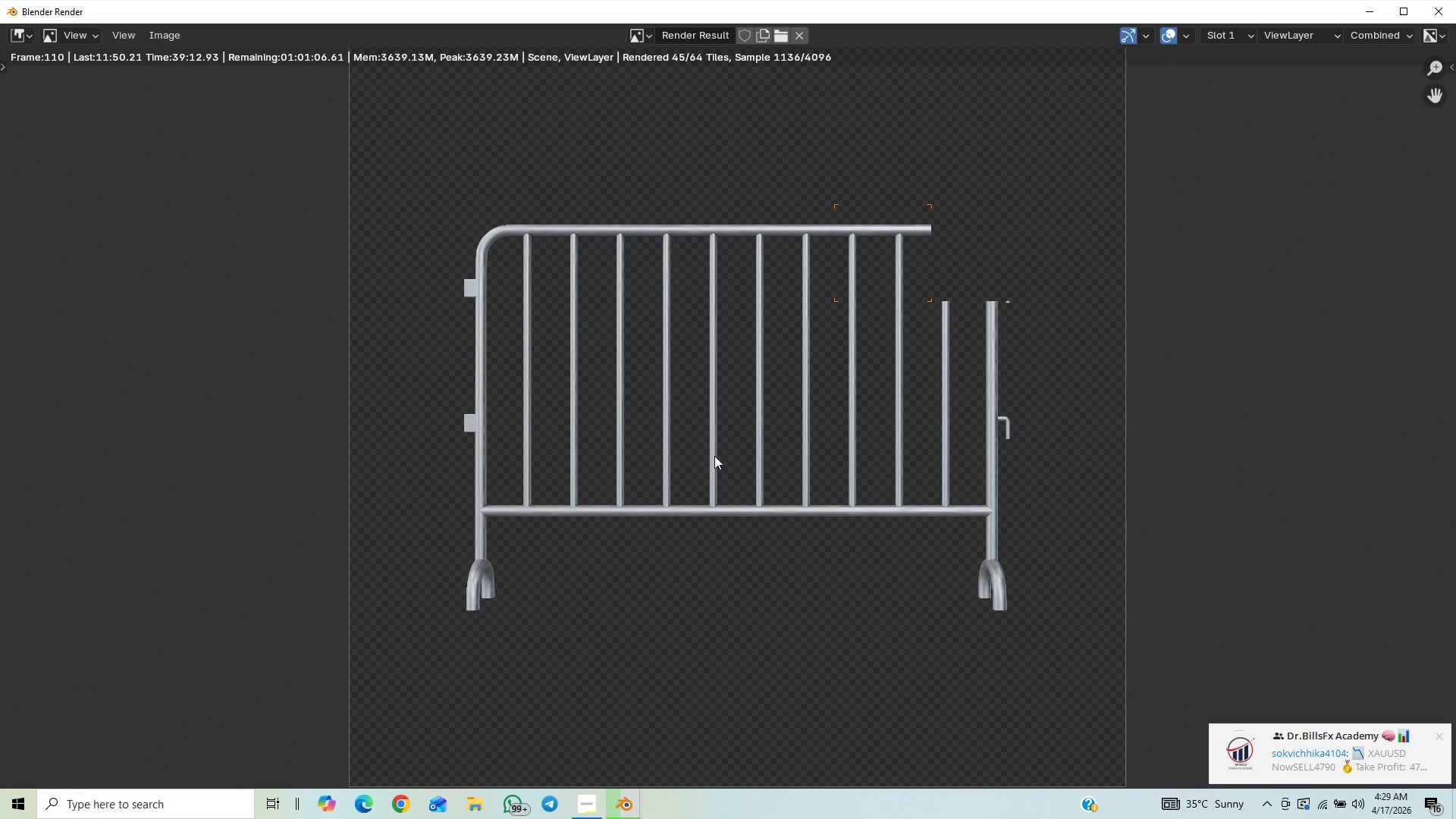 
scroll: coordinate [708, 464], scroll_direction: up, amount: 2.0
 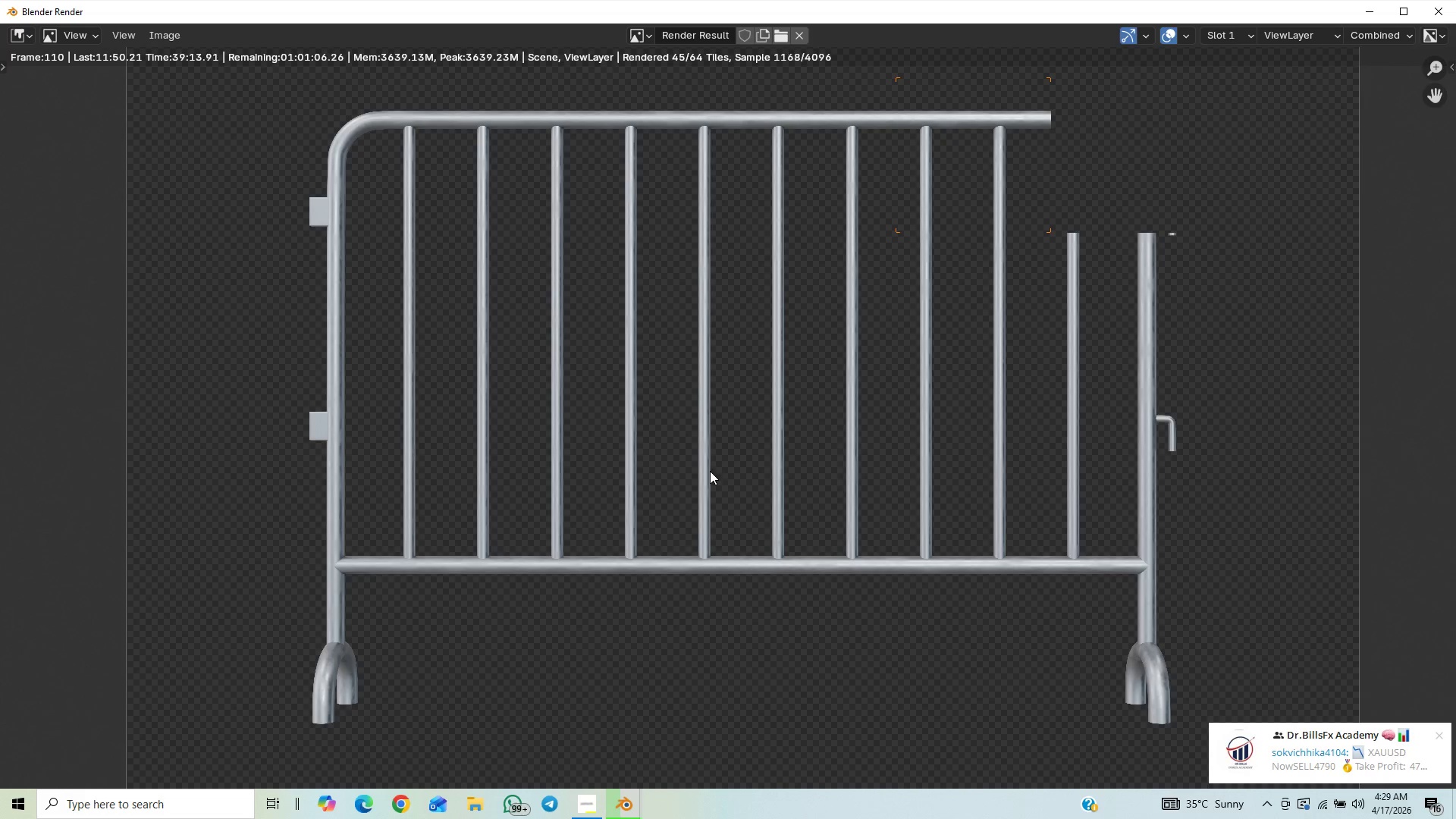 
scroll: coordinate [702, 498], scroll_direction: none, amount: 0.0
 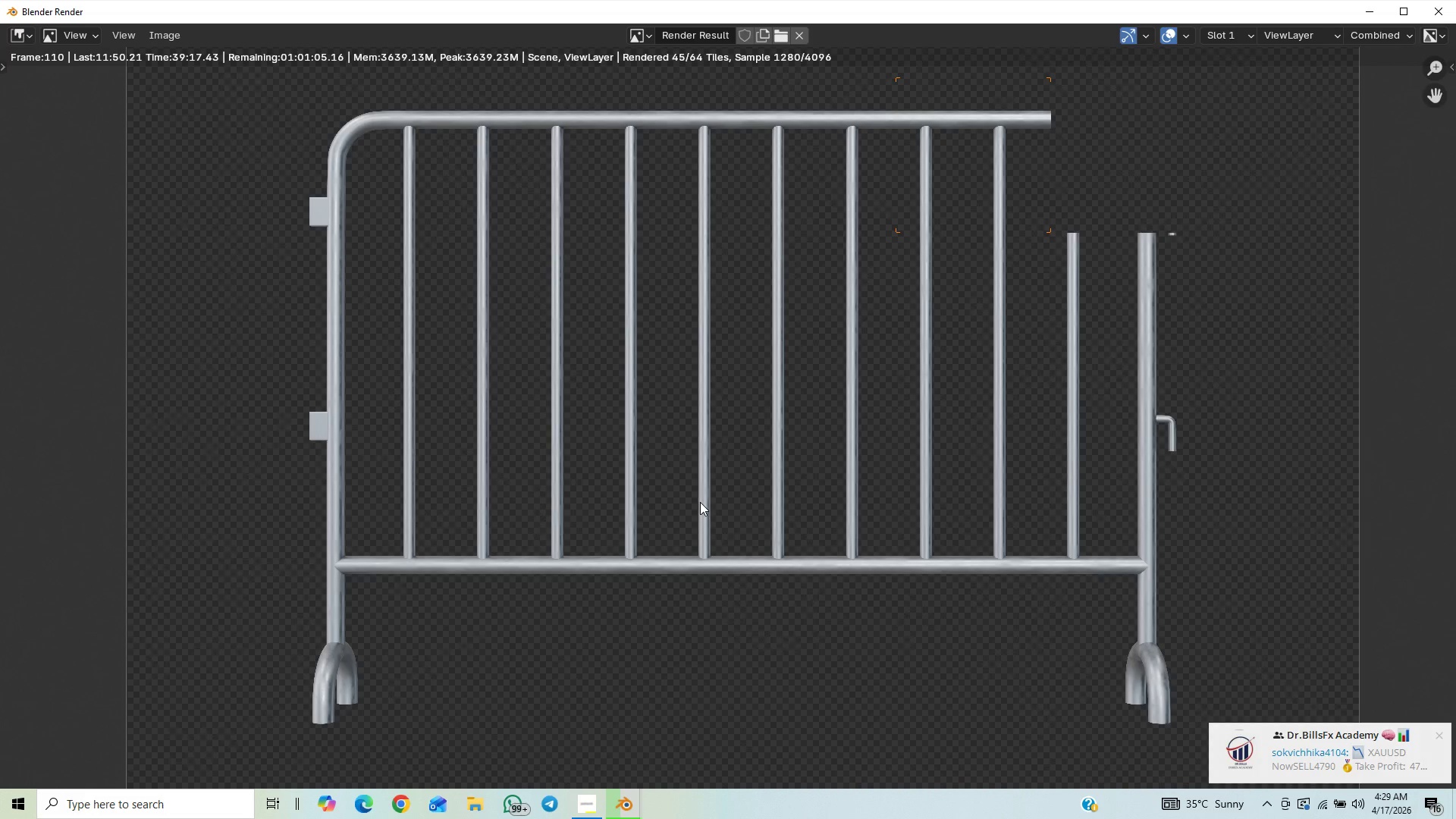 
scroll: coordinate [701, 522], scroll_direction: down, amount: 1.0
 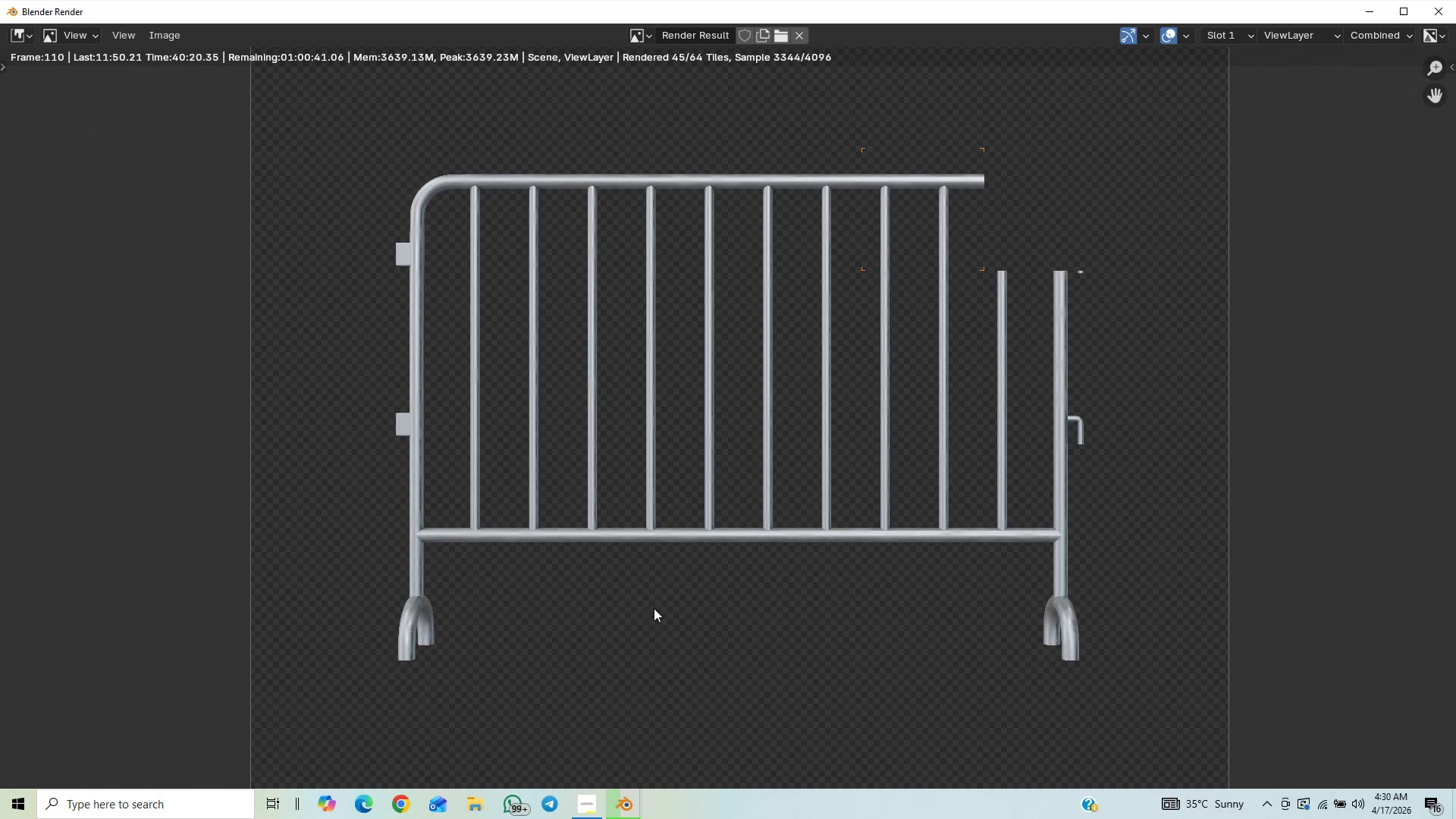 
wait(66.65)
 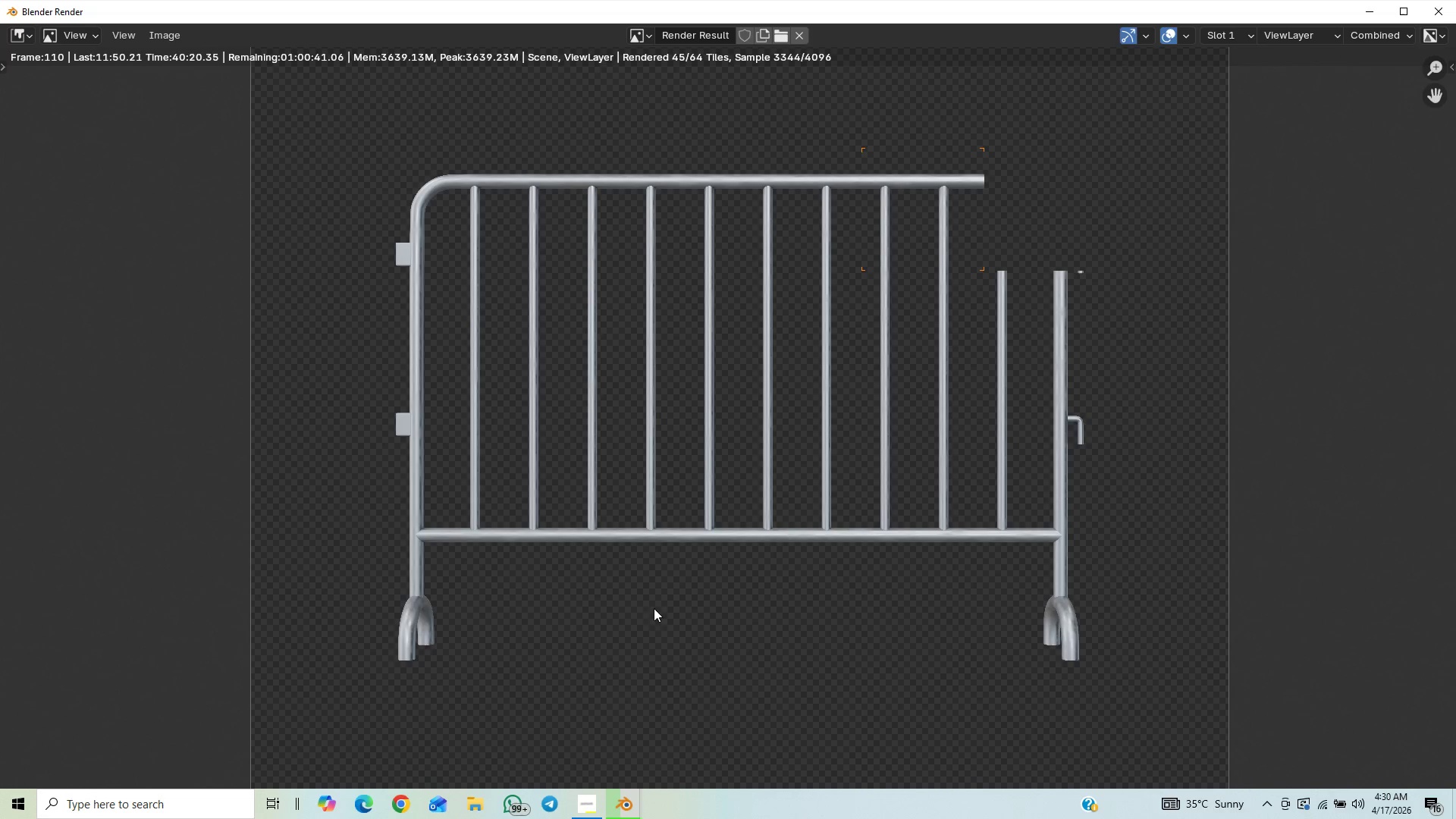 
scroll: coordinate [871, 465], scroll_direction: up, amount: 1.0
 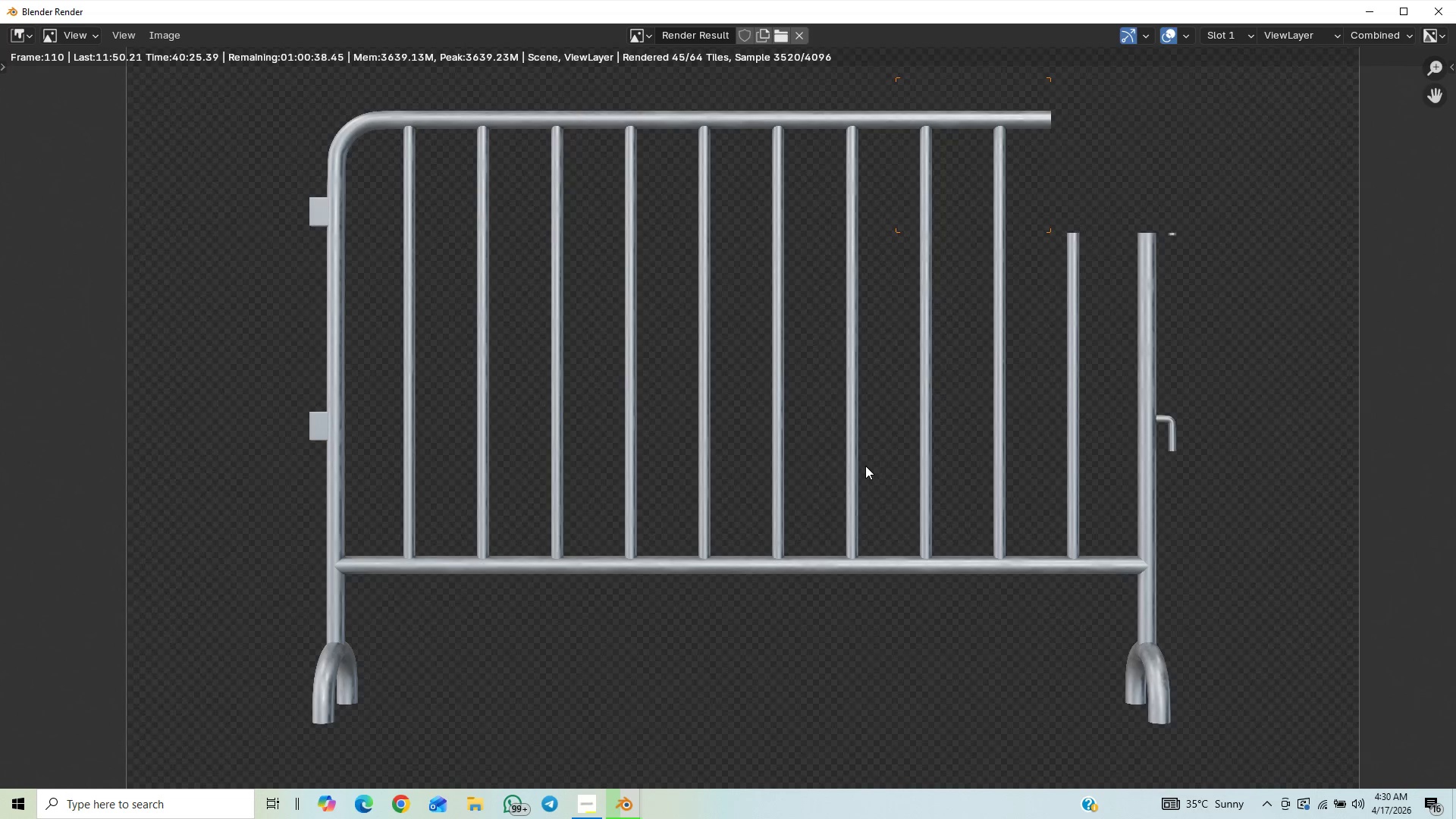 
scroll: coordinate [1018, 500], scroll_direction: down, amount: 6.0
 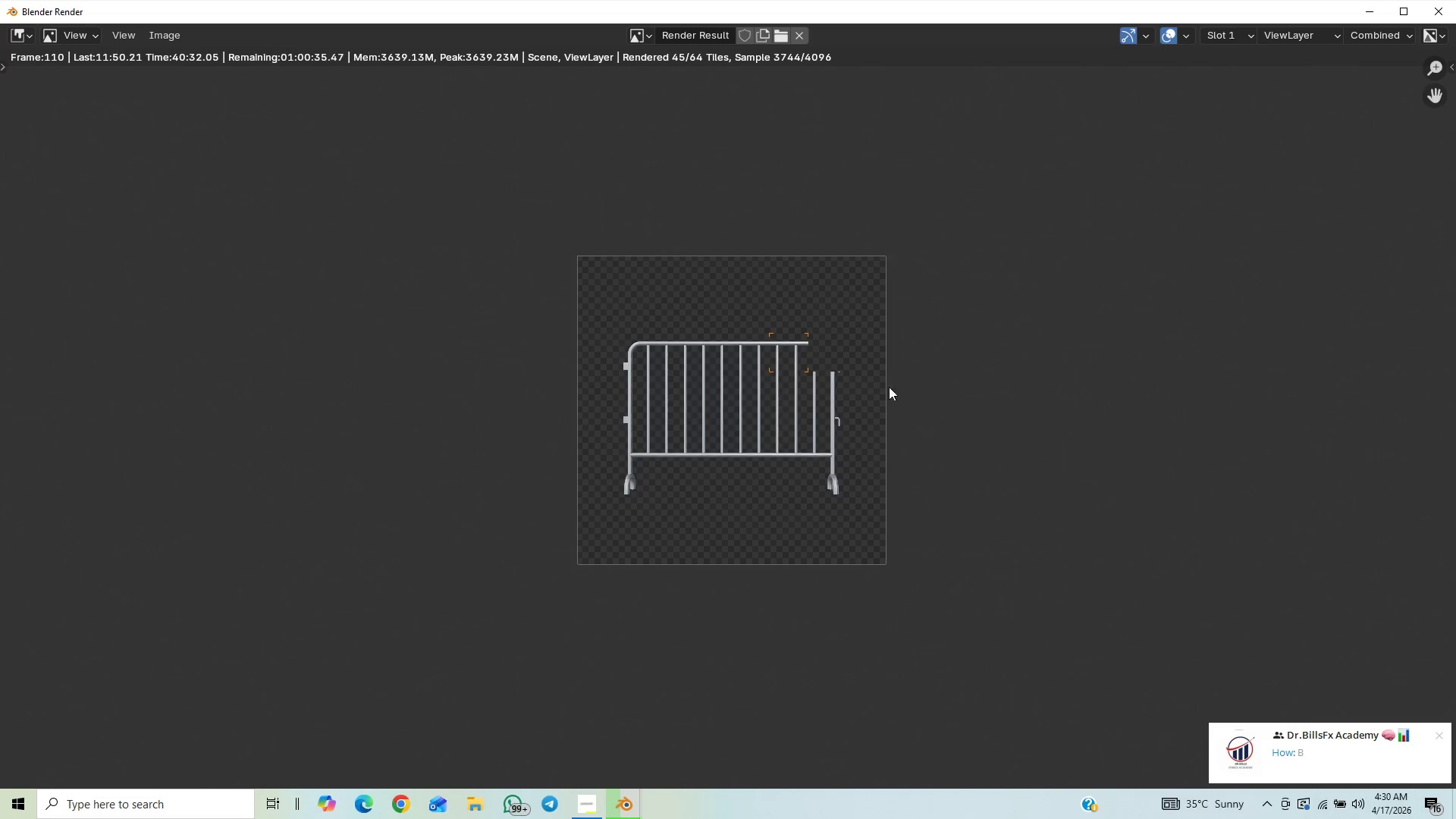 
scroll: coordinate [770, 482], scroll_direction: up, amount: 5.0
 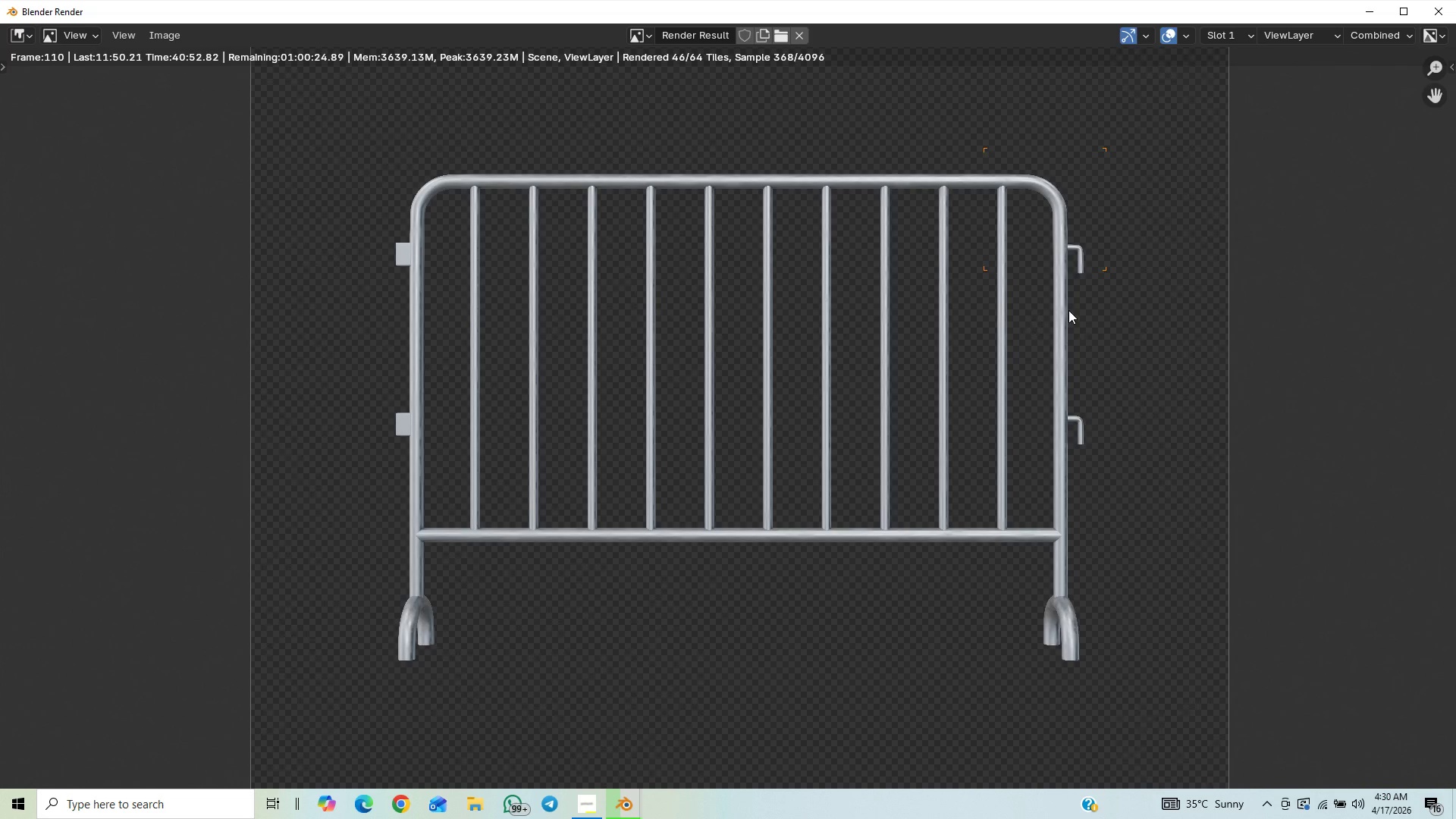 
wait(21.77)
 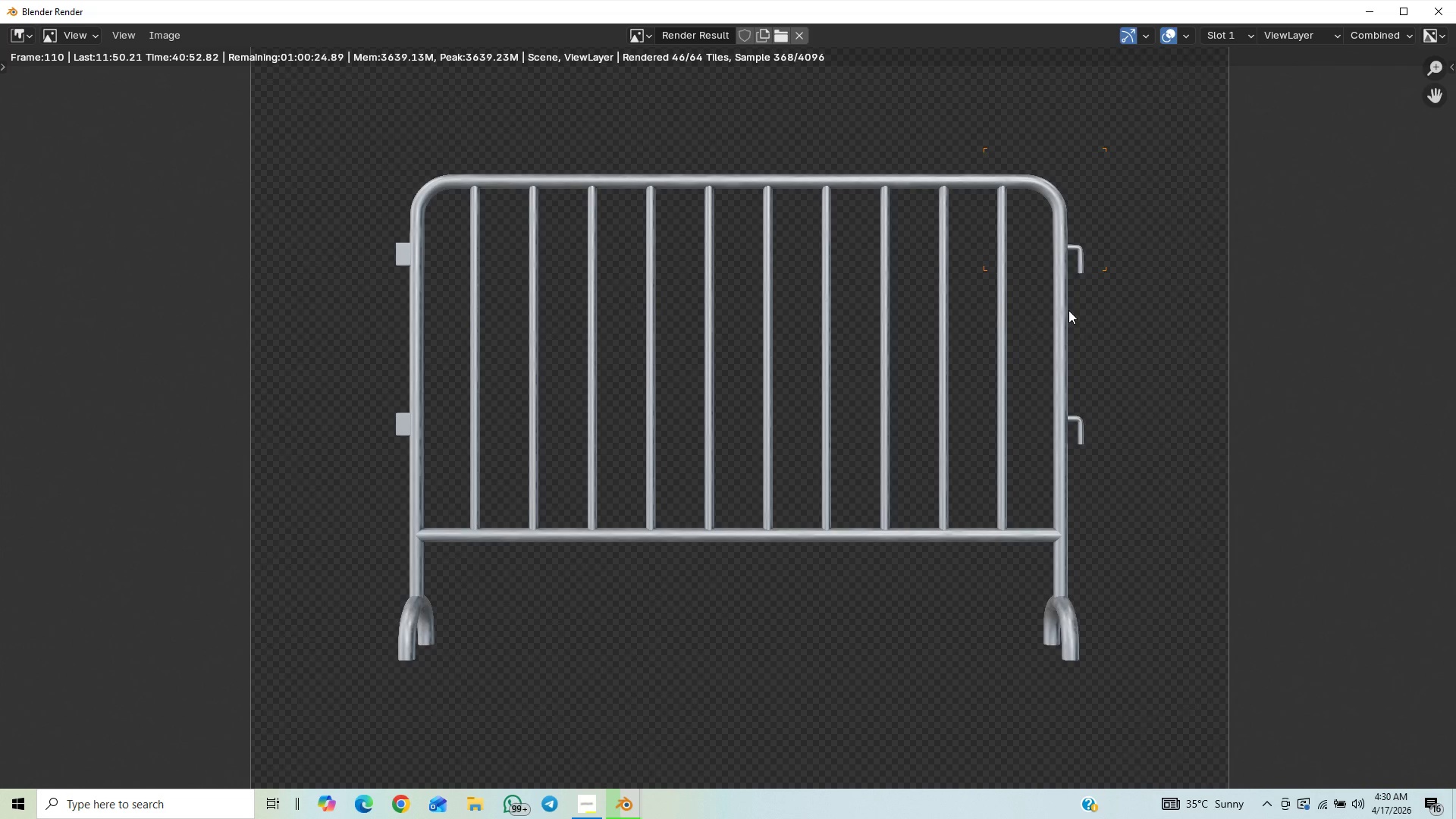 
scroll: coordinate [1104, 249], scroll_direction: down, amount: 2.0
 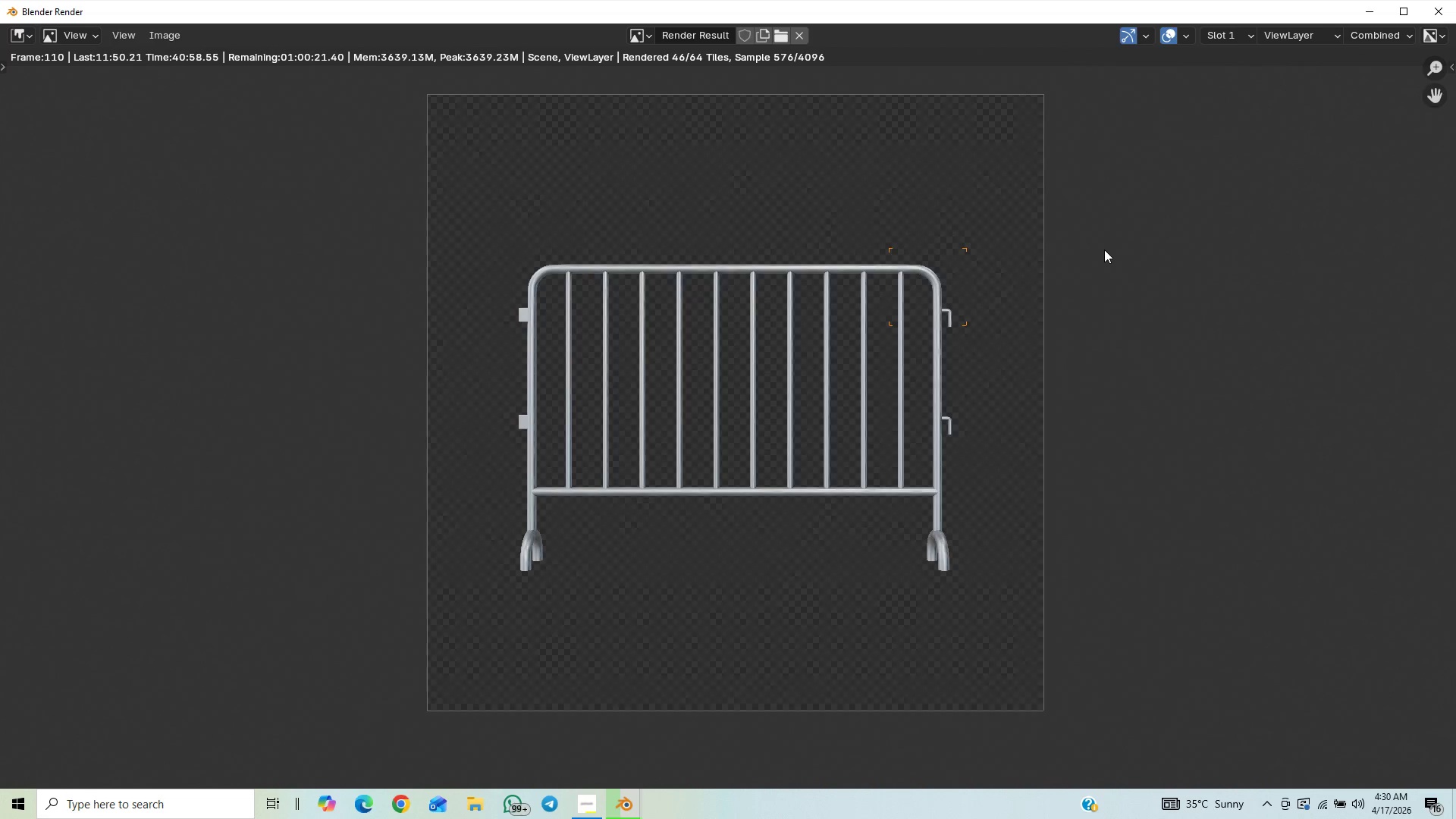 
scroll: coordinate [1104, 249], scroll_direction: up, amount: 5.0
 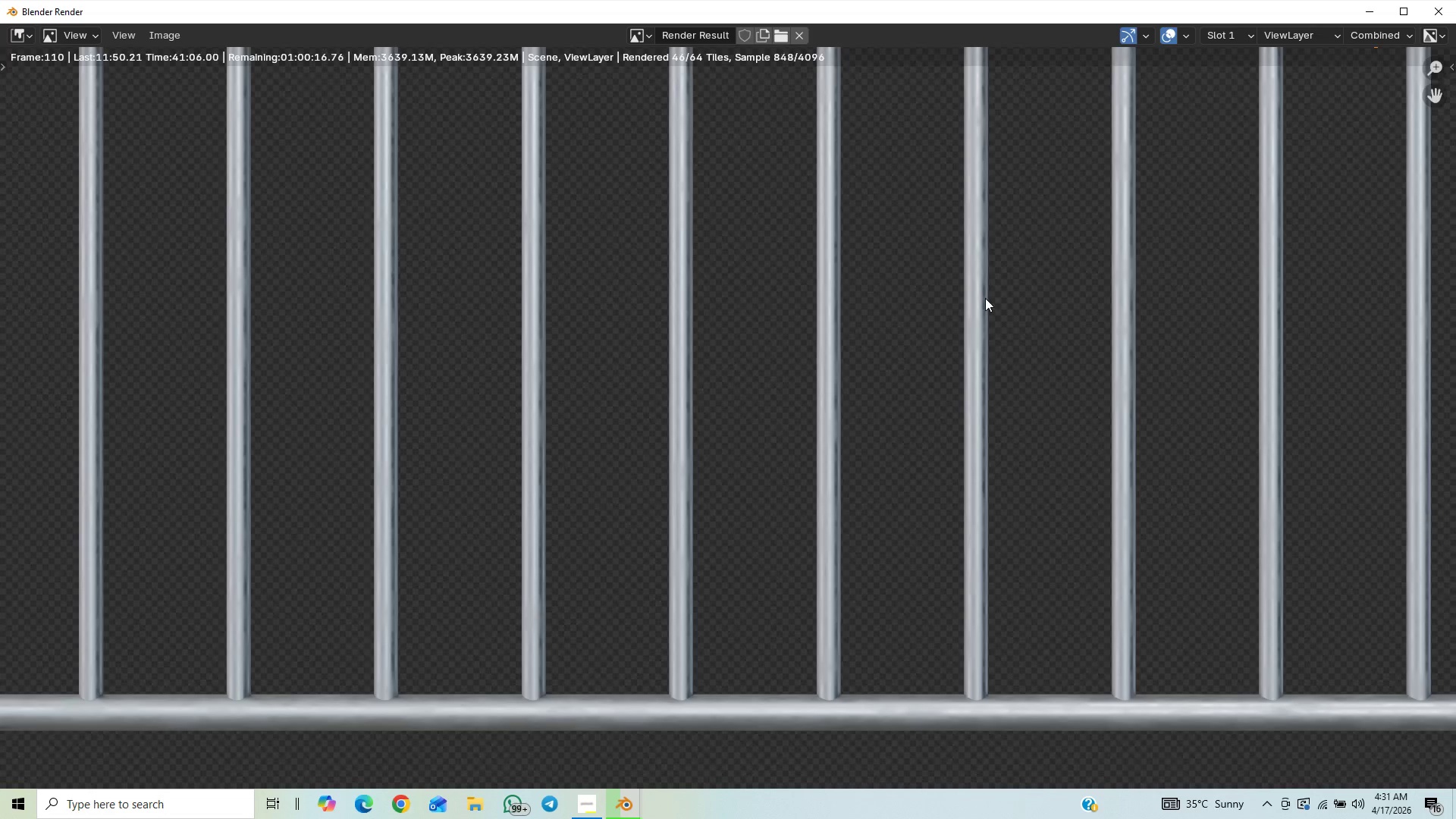 
wait(7.19)
 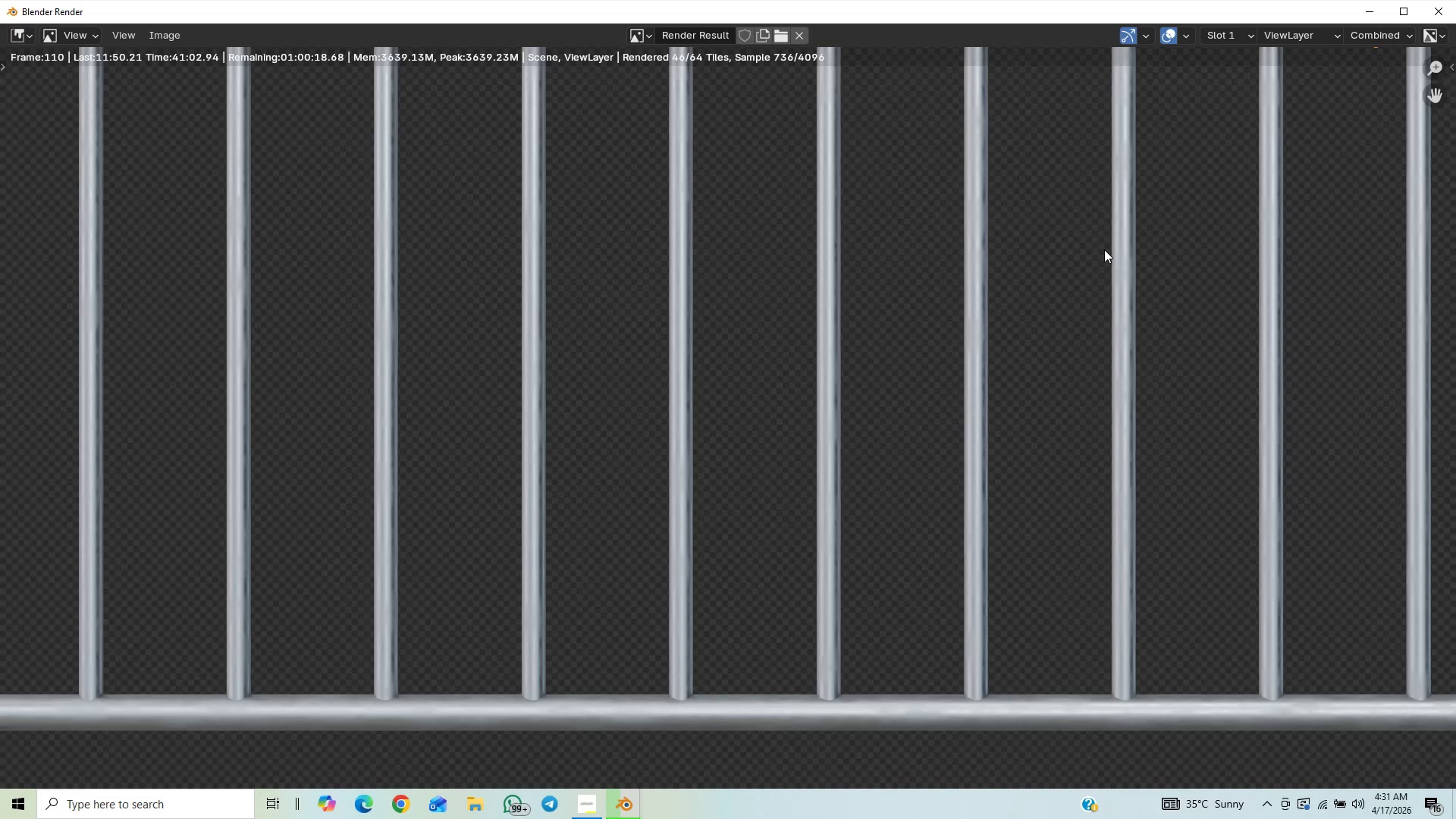 
scroll: coordinate [959, 284], scroll_direction: up, amount: 1.0
 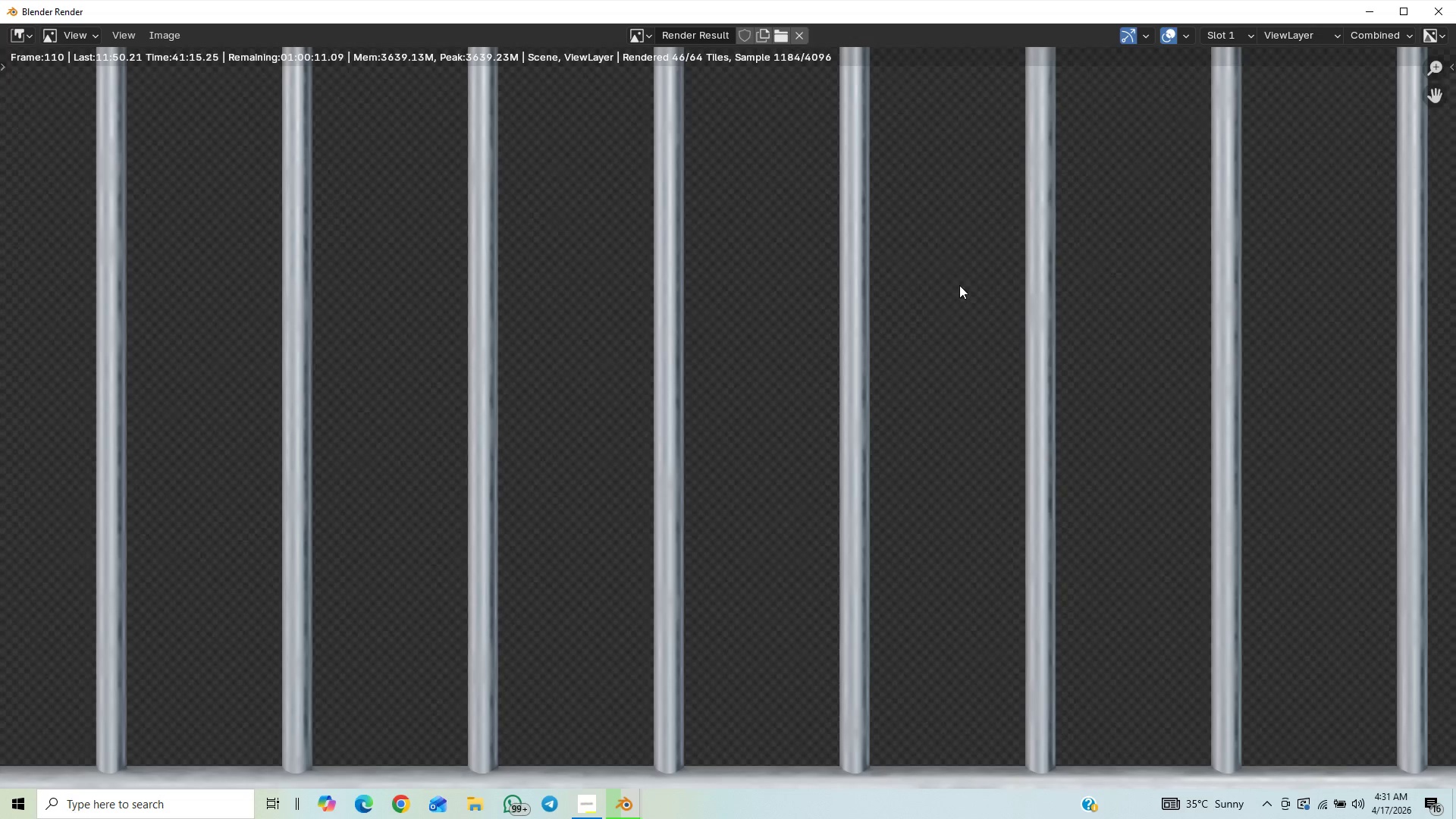 
wait(12.07)
 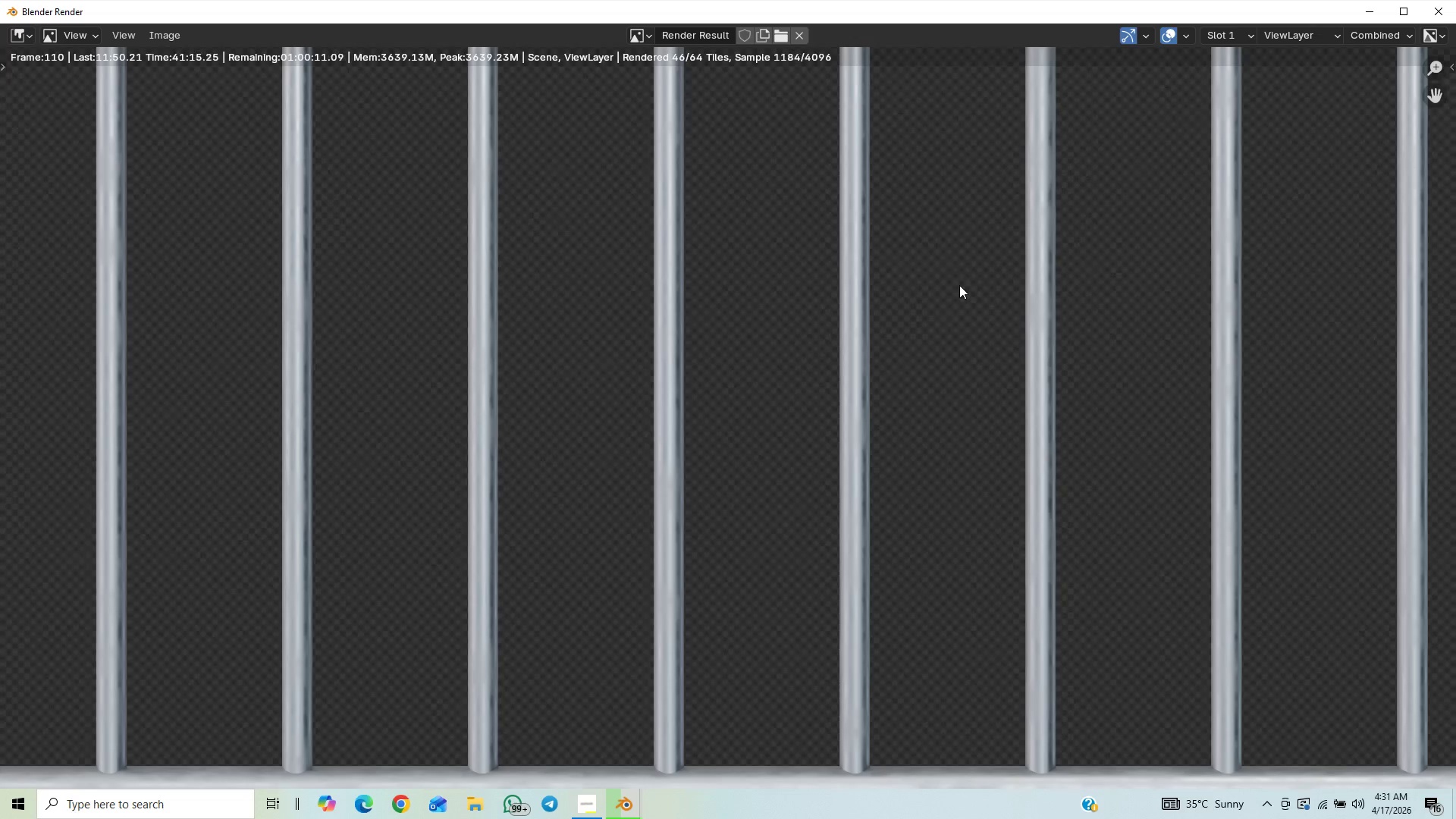 
scroll: coordinate [957, 300], scroll_direction: up, amount: 1.0
 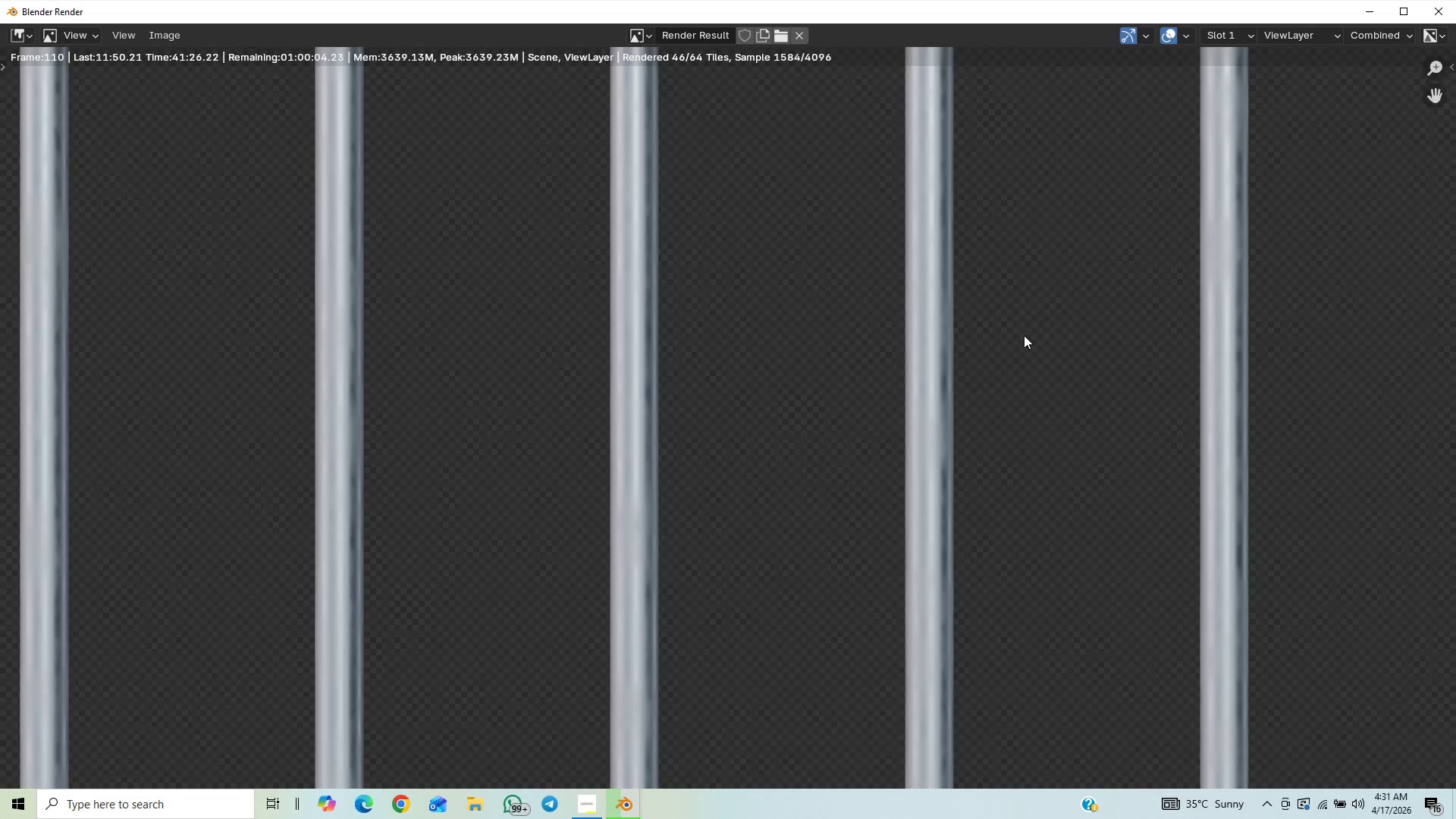 
wait(6.83)
 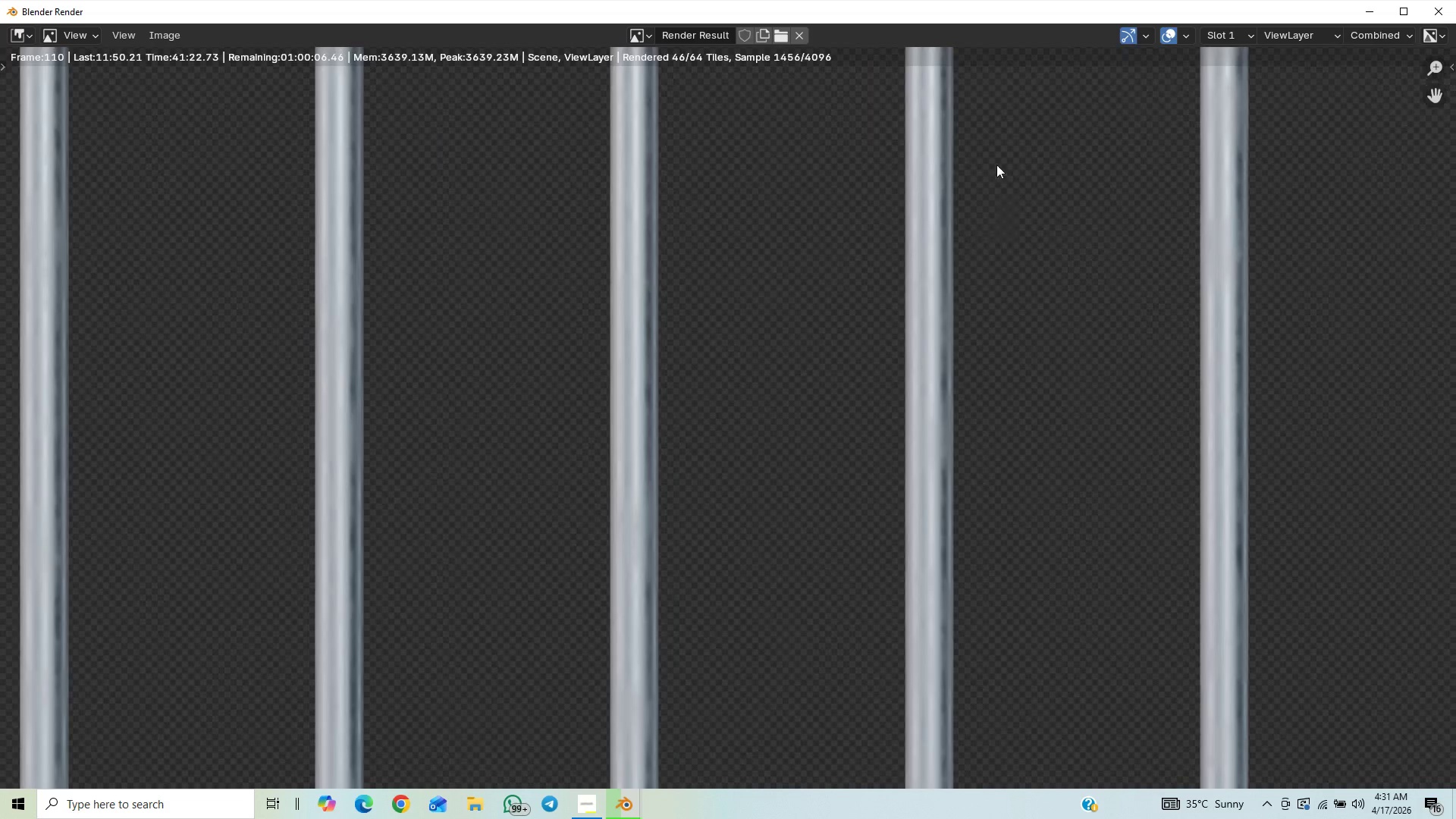 
scroll: coordinate [1023, 337], scroll_direction: up, amount: 5.0
 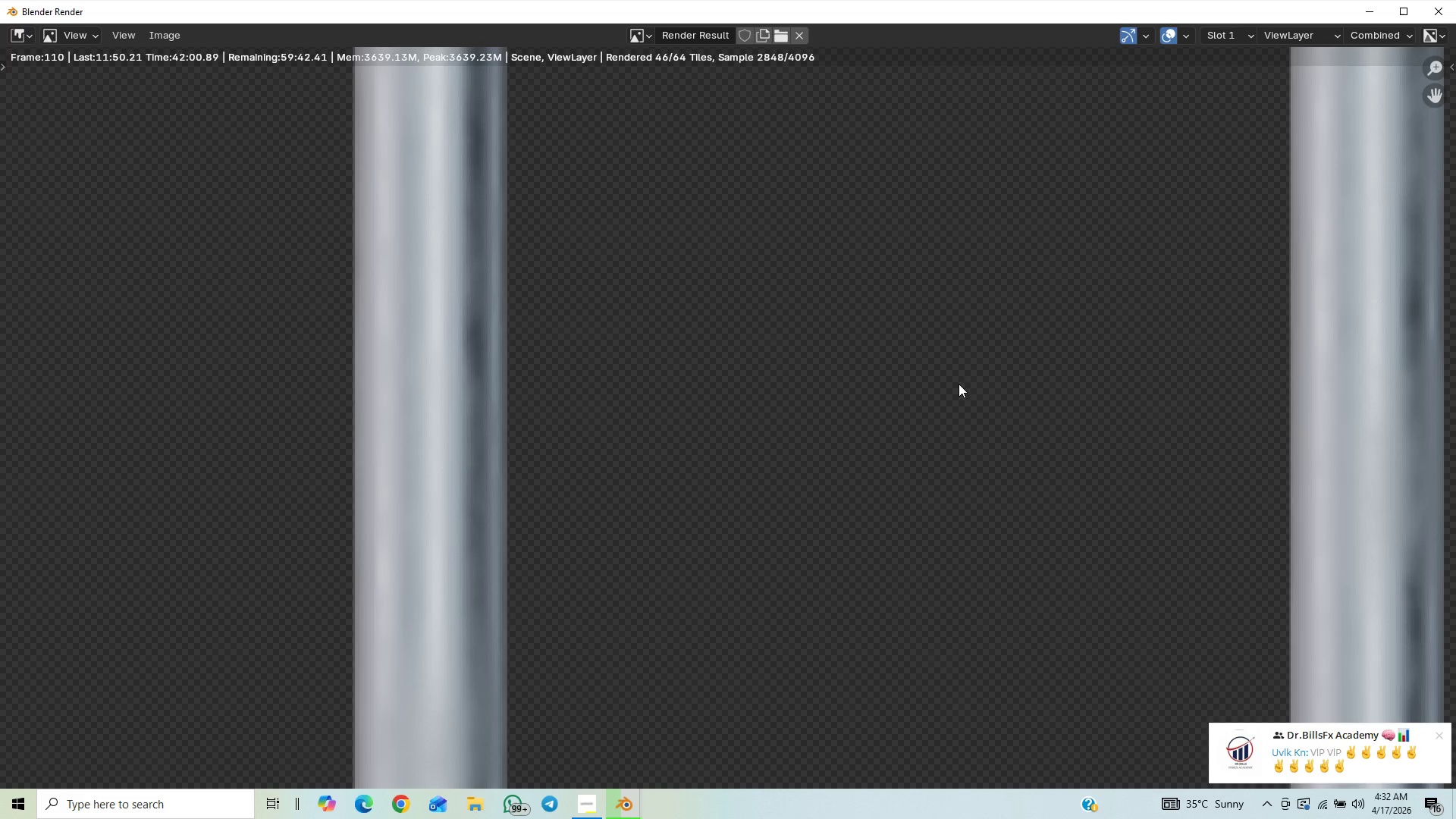 
wait(37.57)
 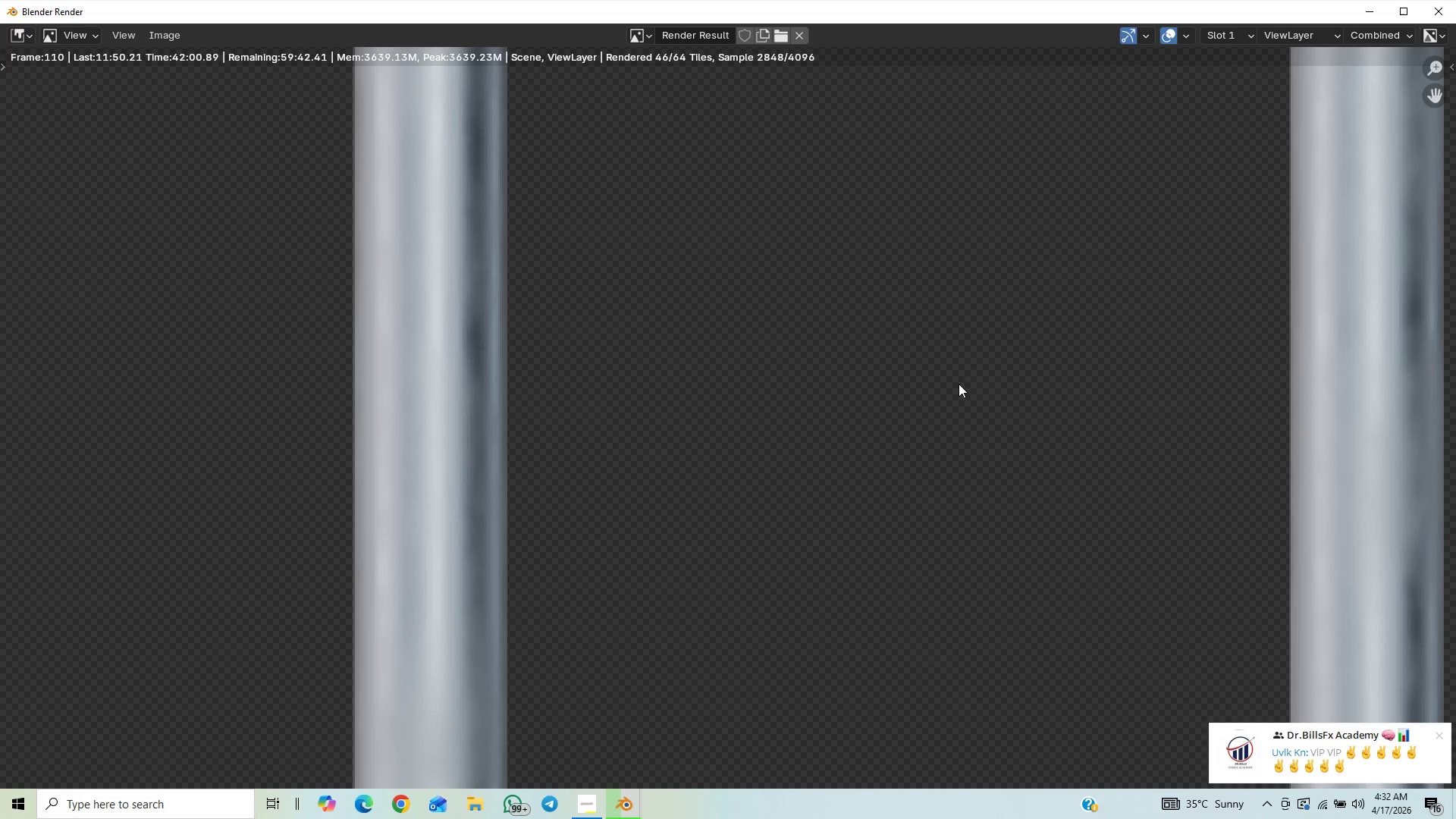 
scroll: coordinate [965, 369], scroll_direction: up, amount: 6.0
 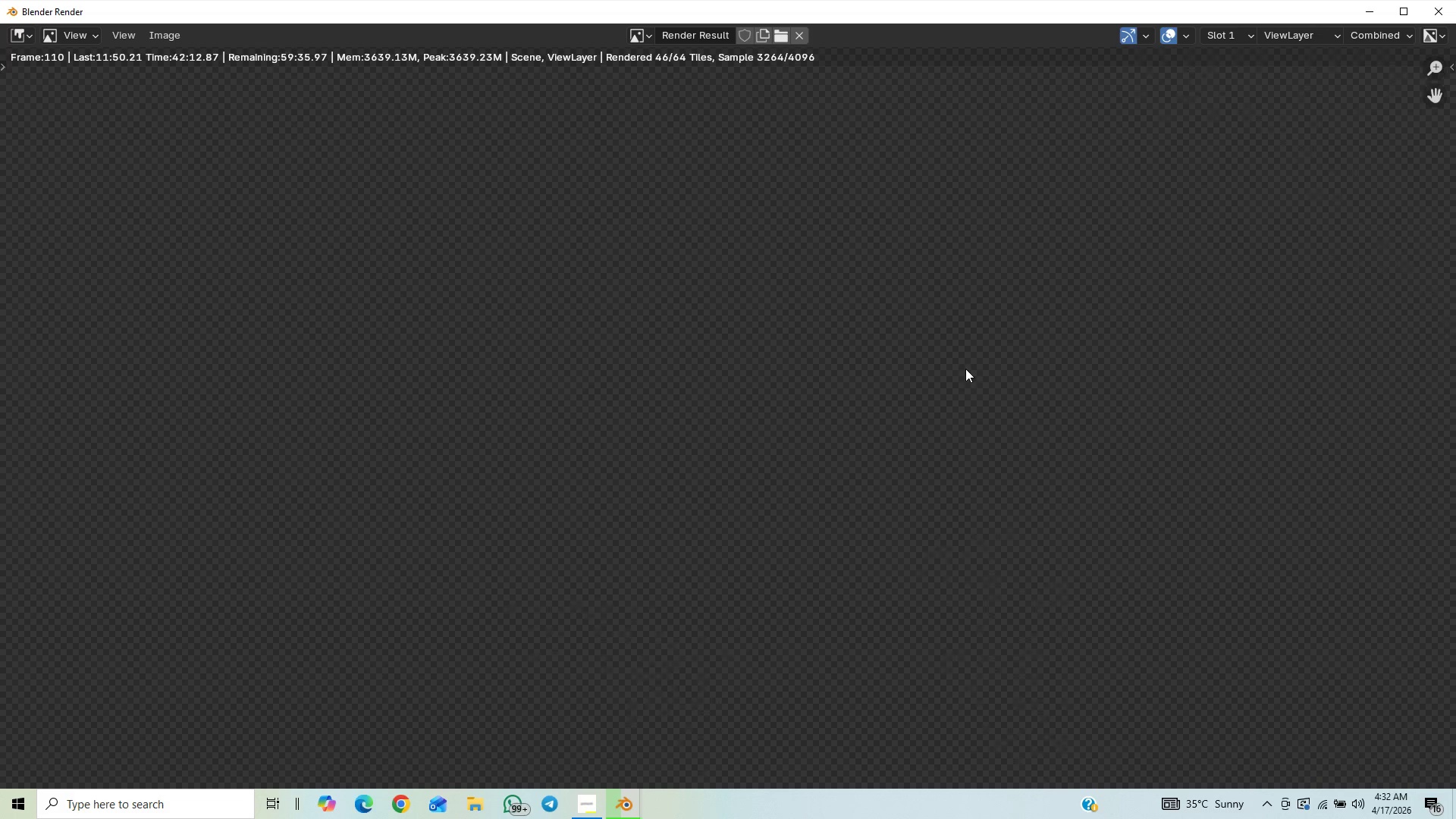 
wait(6.99)
 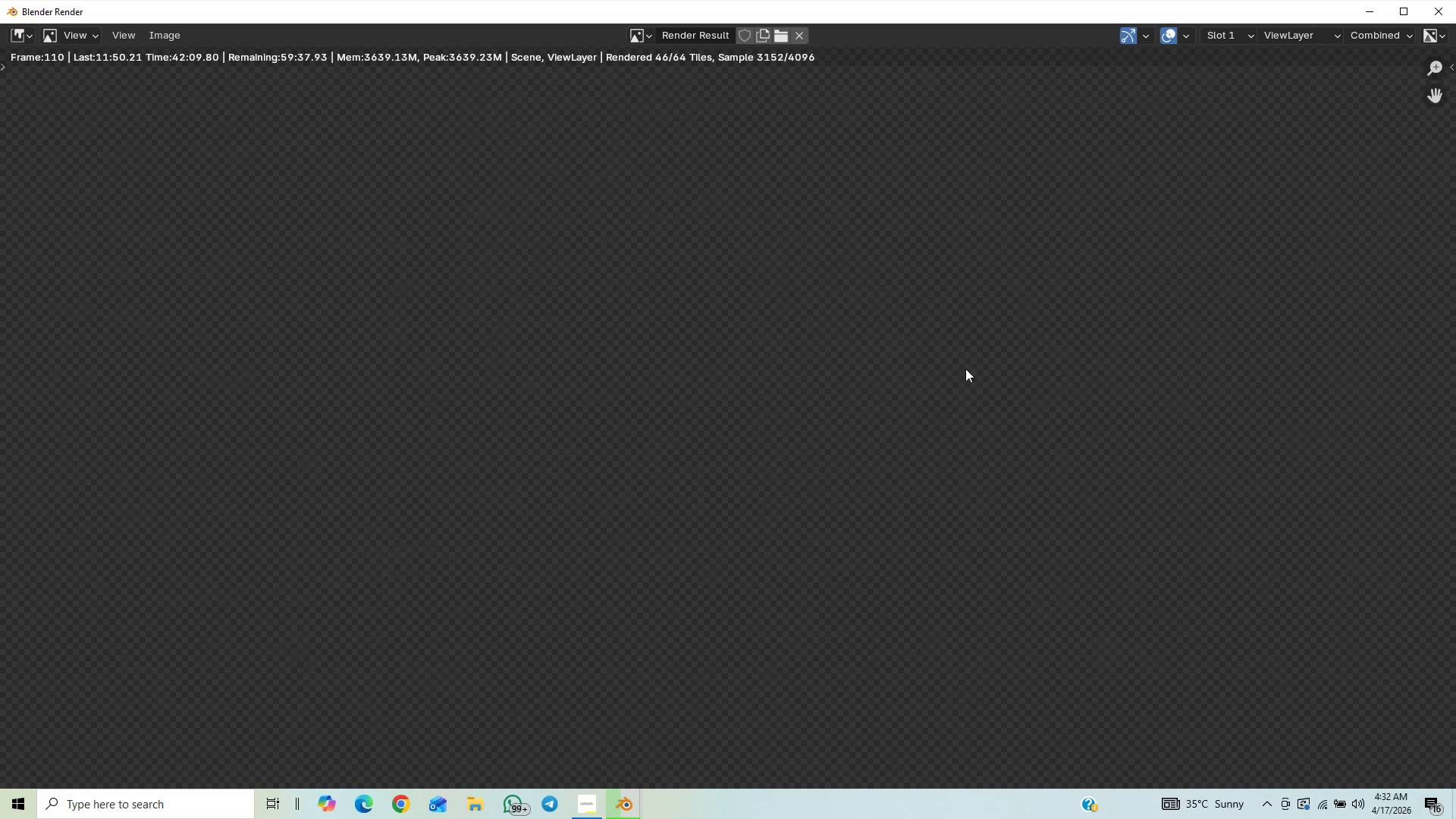 
scroll: coordinate [965, 369], scroll_direction: up, amount: 1.0
 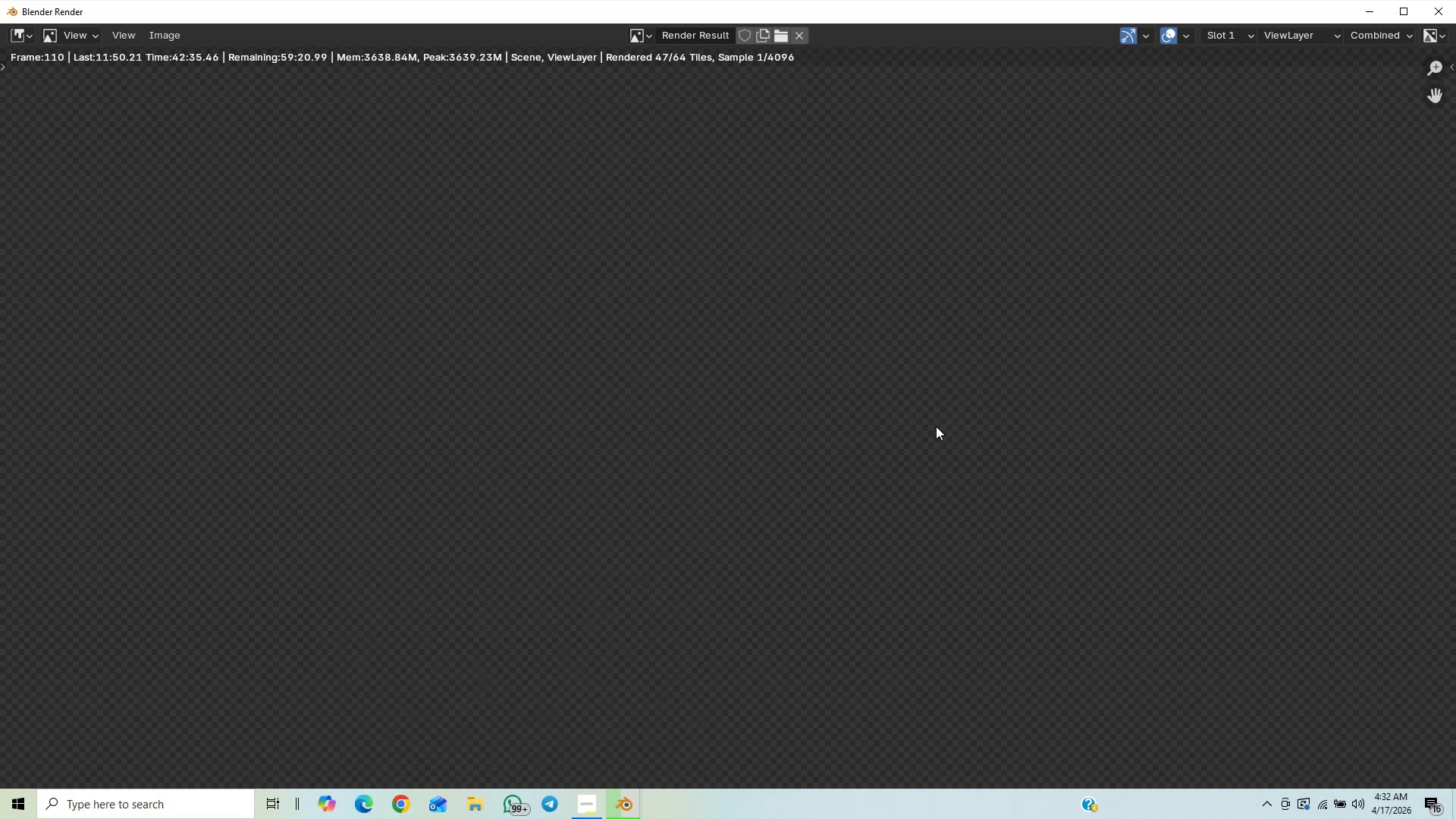 
wait(25.33)
 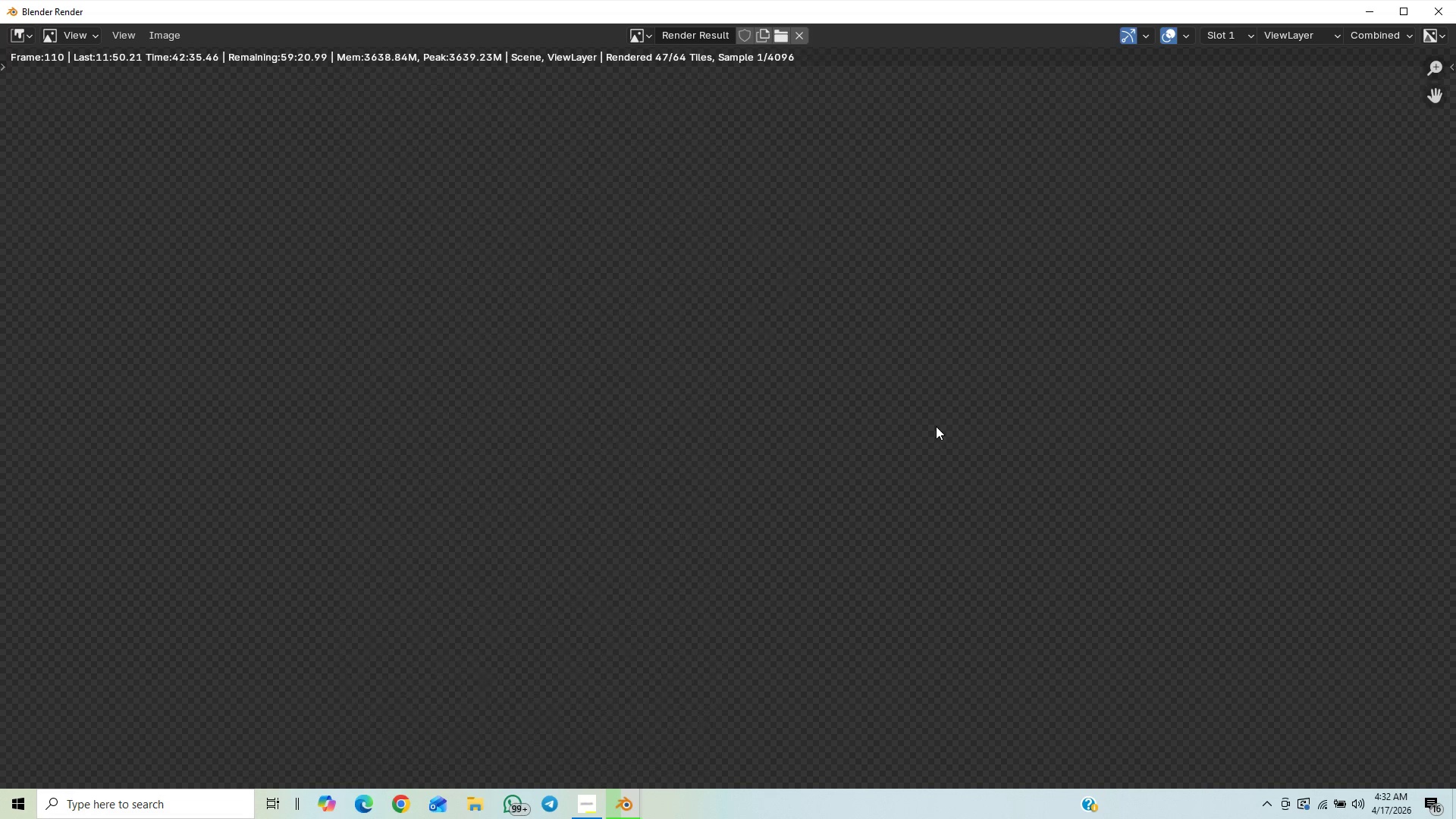 
scroll: coordinate [1025, 400], scroll_direction: up, amount: 4.0
 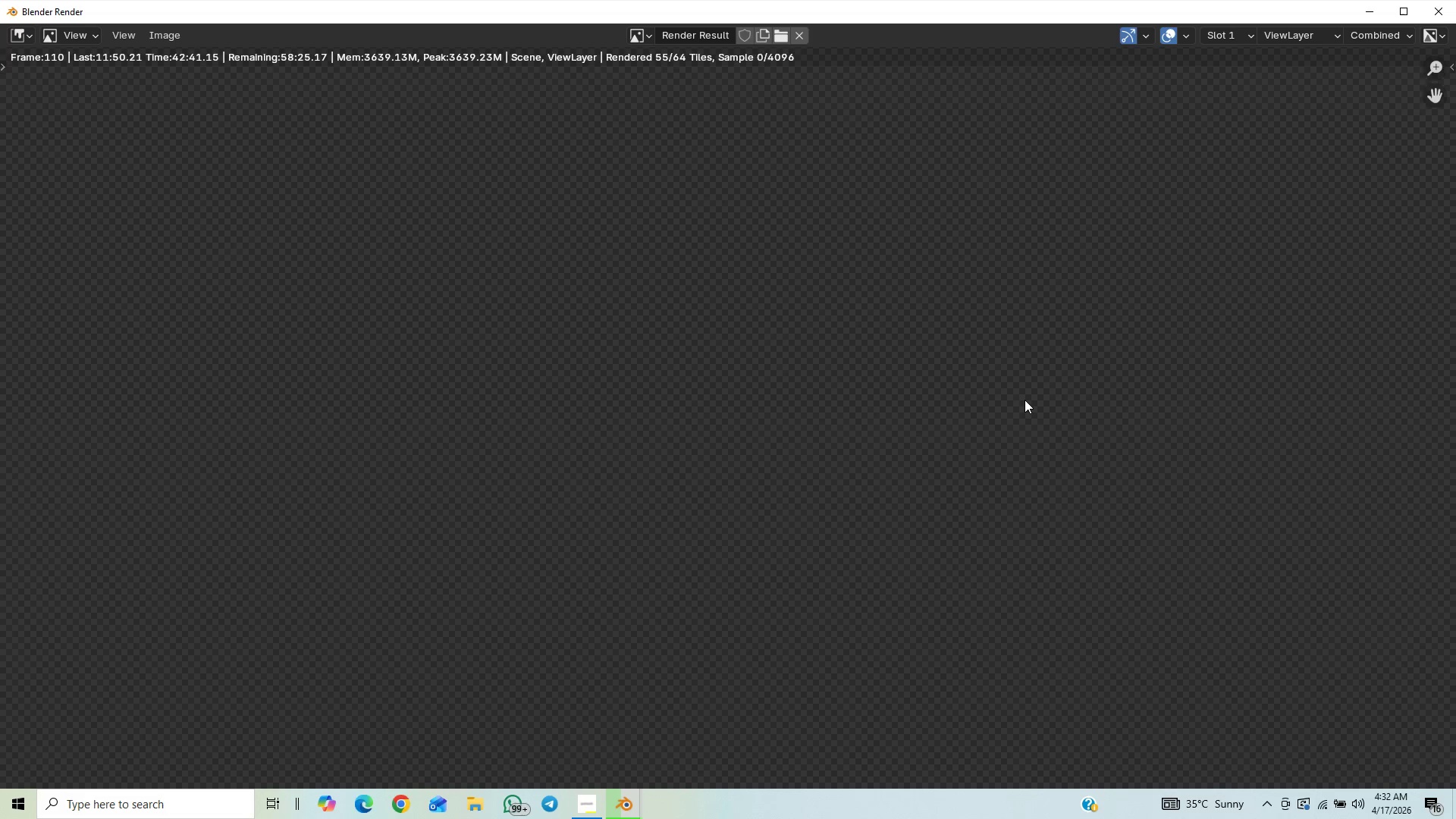 
scroll: coordinate [1025, 400], scroll_direction: none, amount: 0.0
 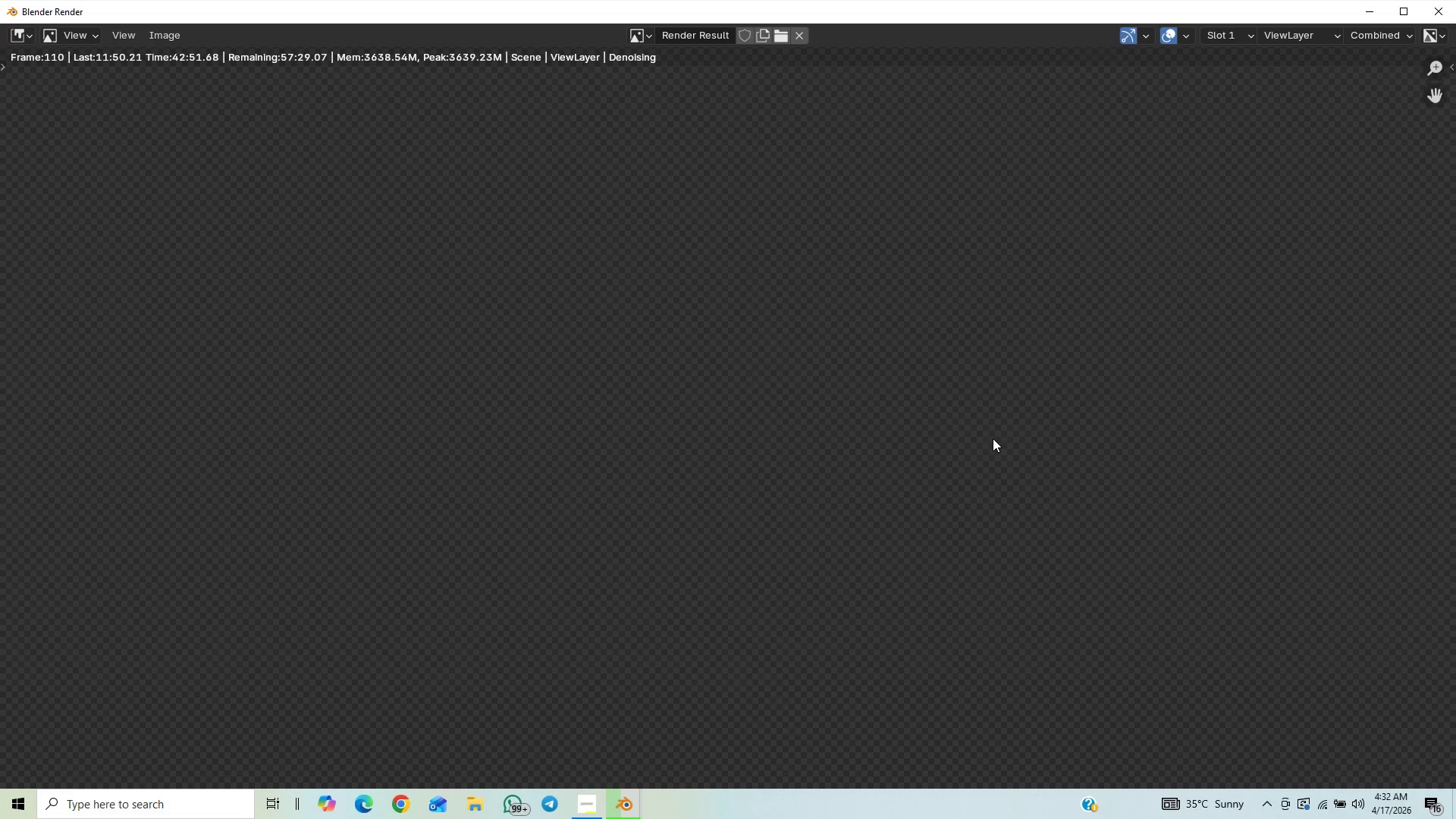 
wait(15.48)
 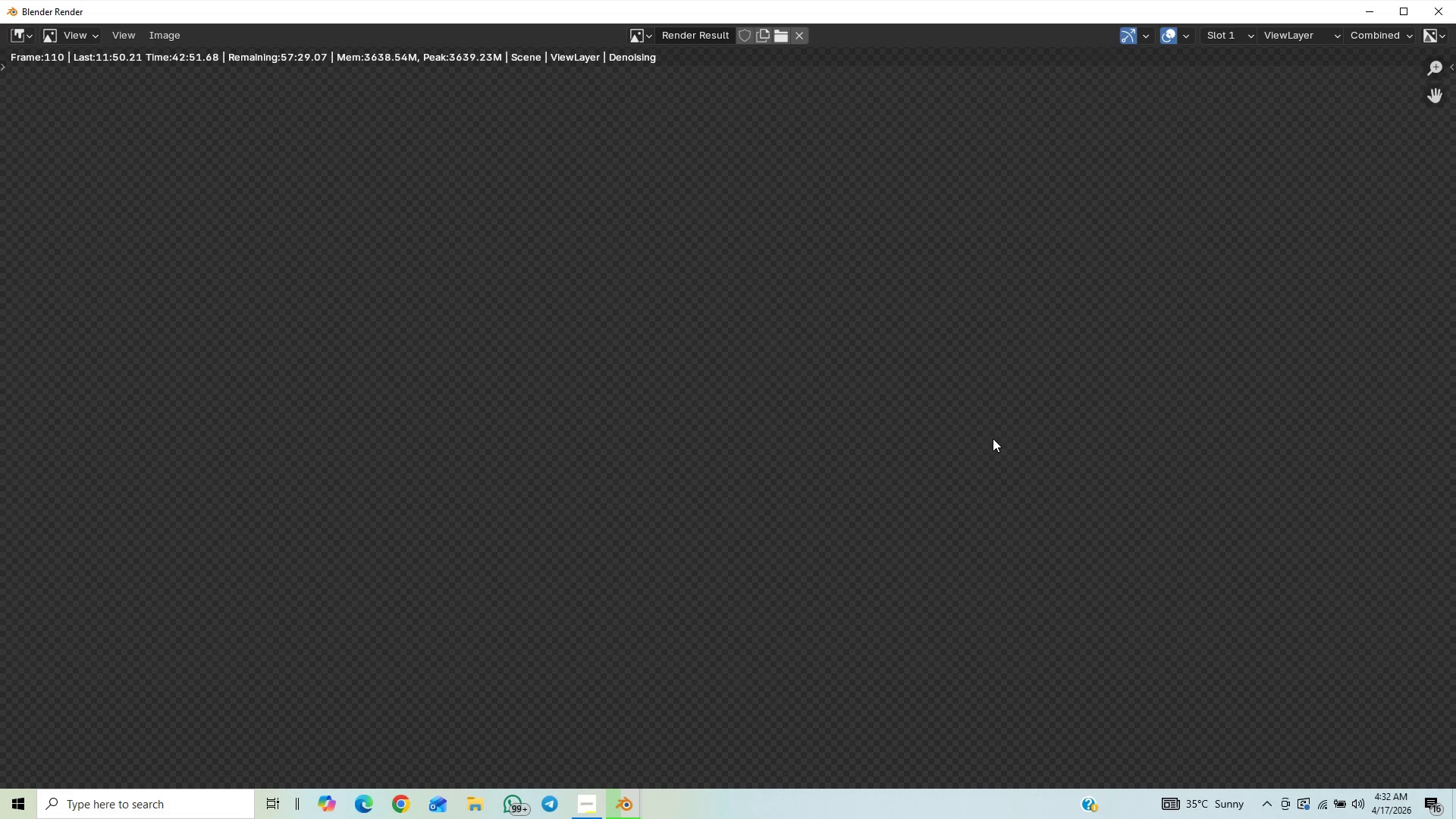 
scroll: coordinate [961, 340], scroll_direction: up, amount: 3.0
 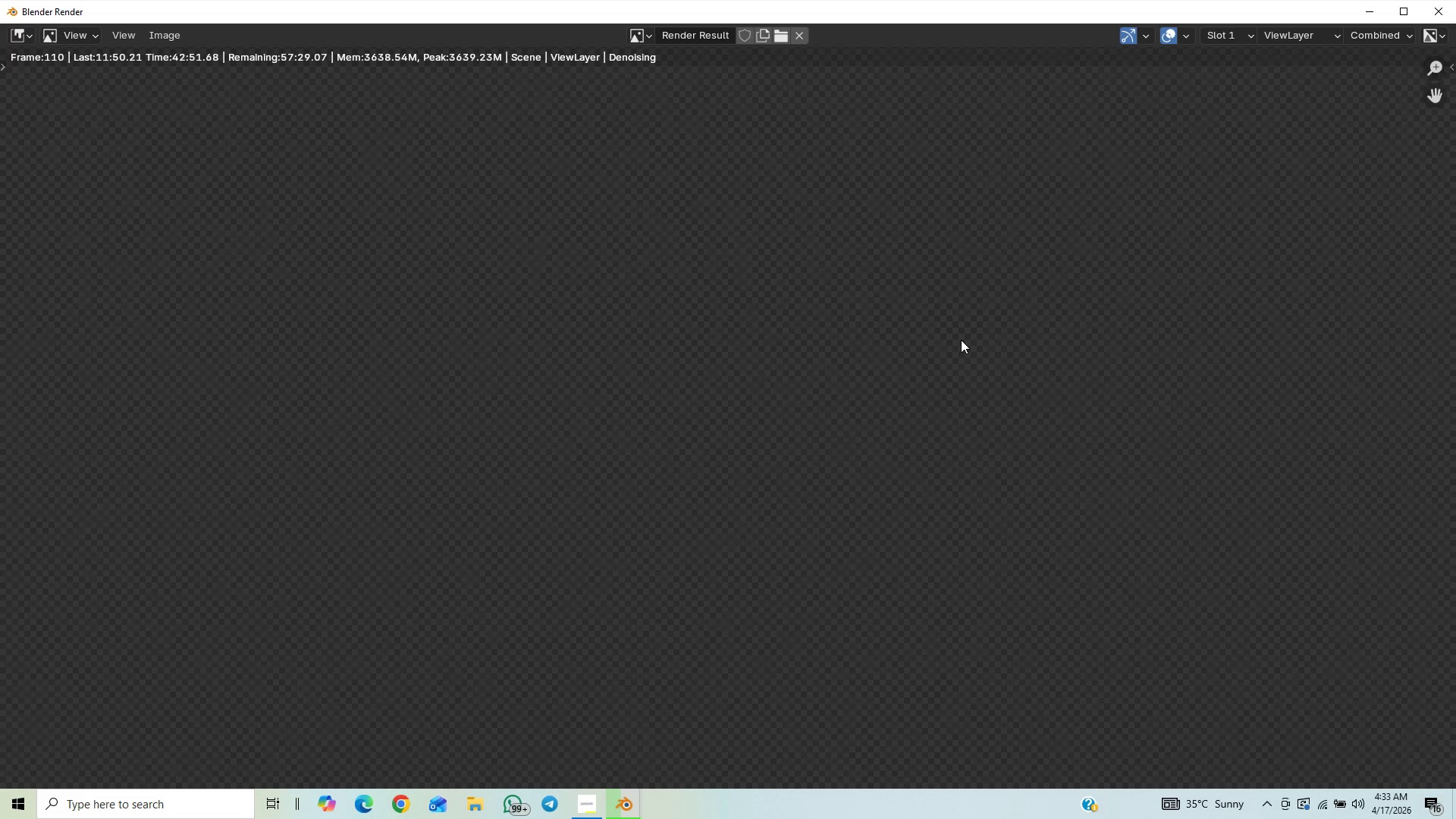 
wait(5.63)
 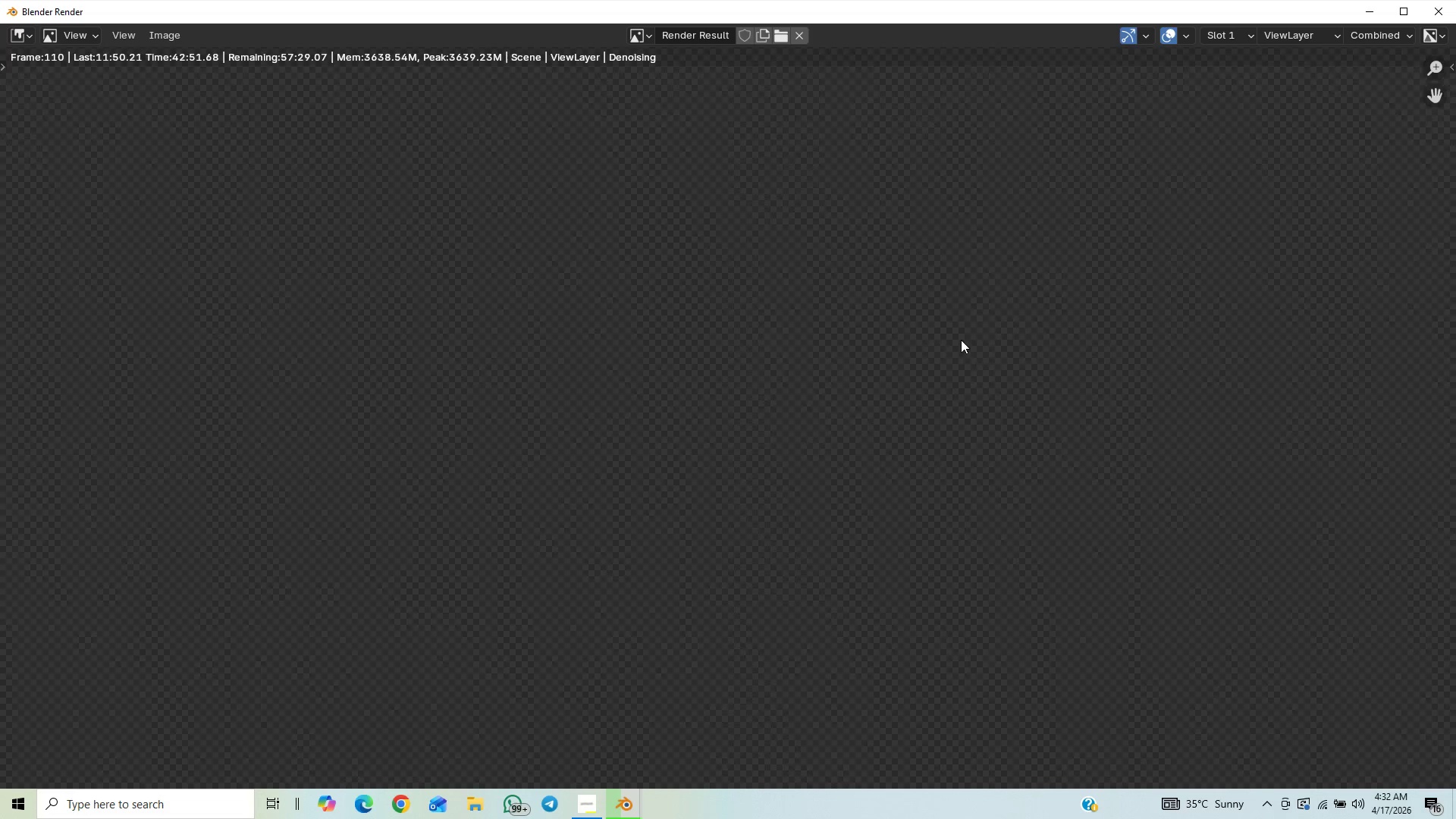 
scroll: coordinate [764, 367], scroll_direction: down, amount: 29.0
 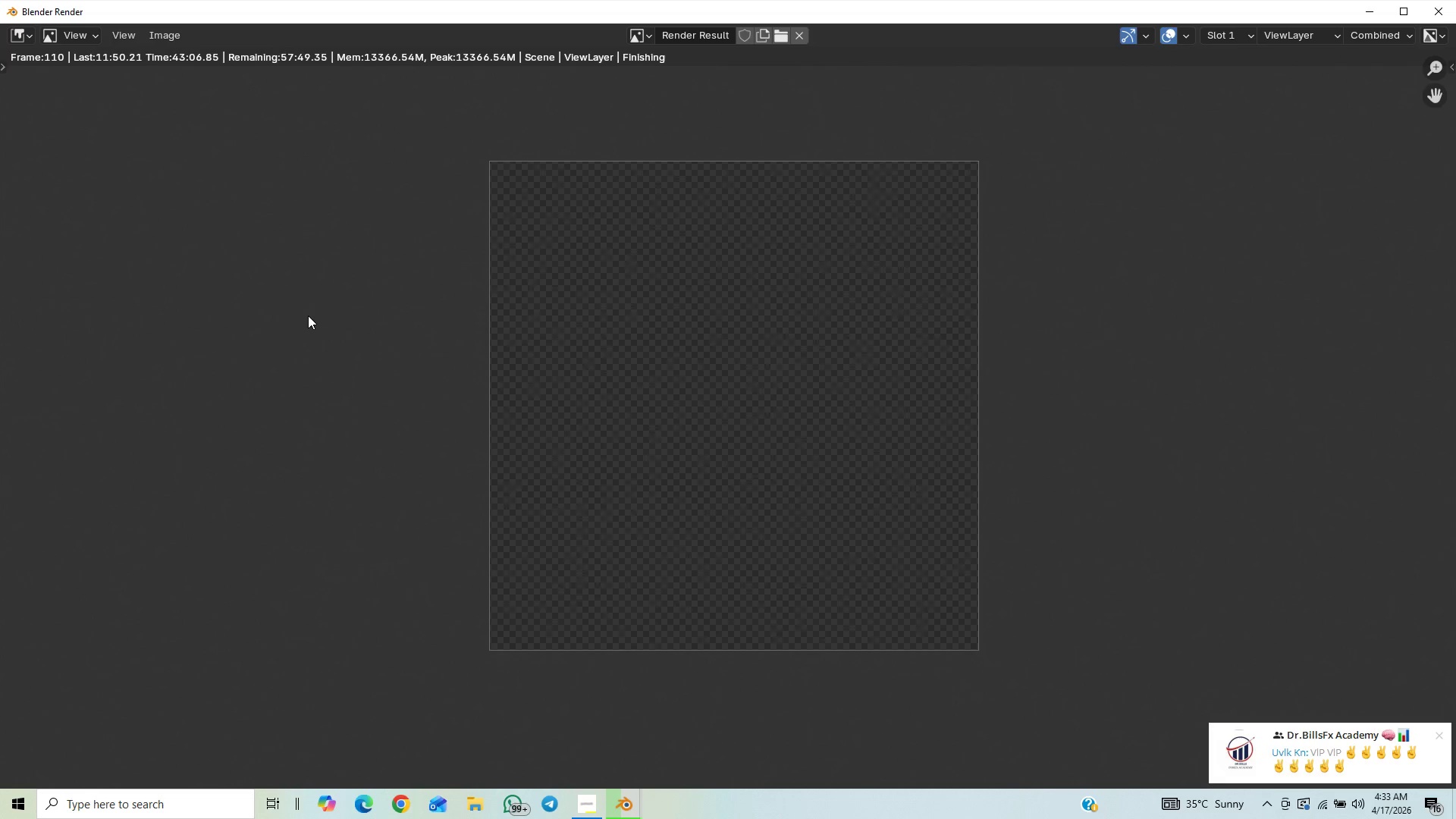 
wait(9.74)
 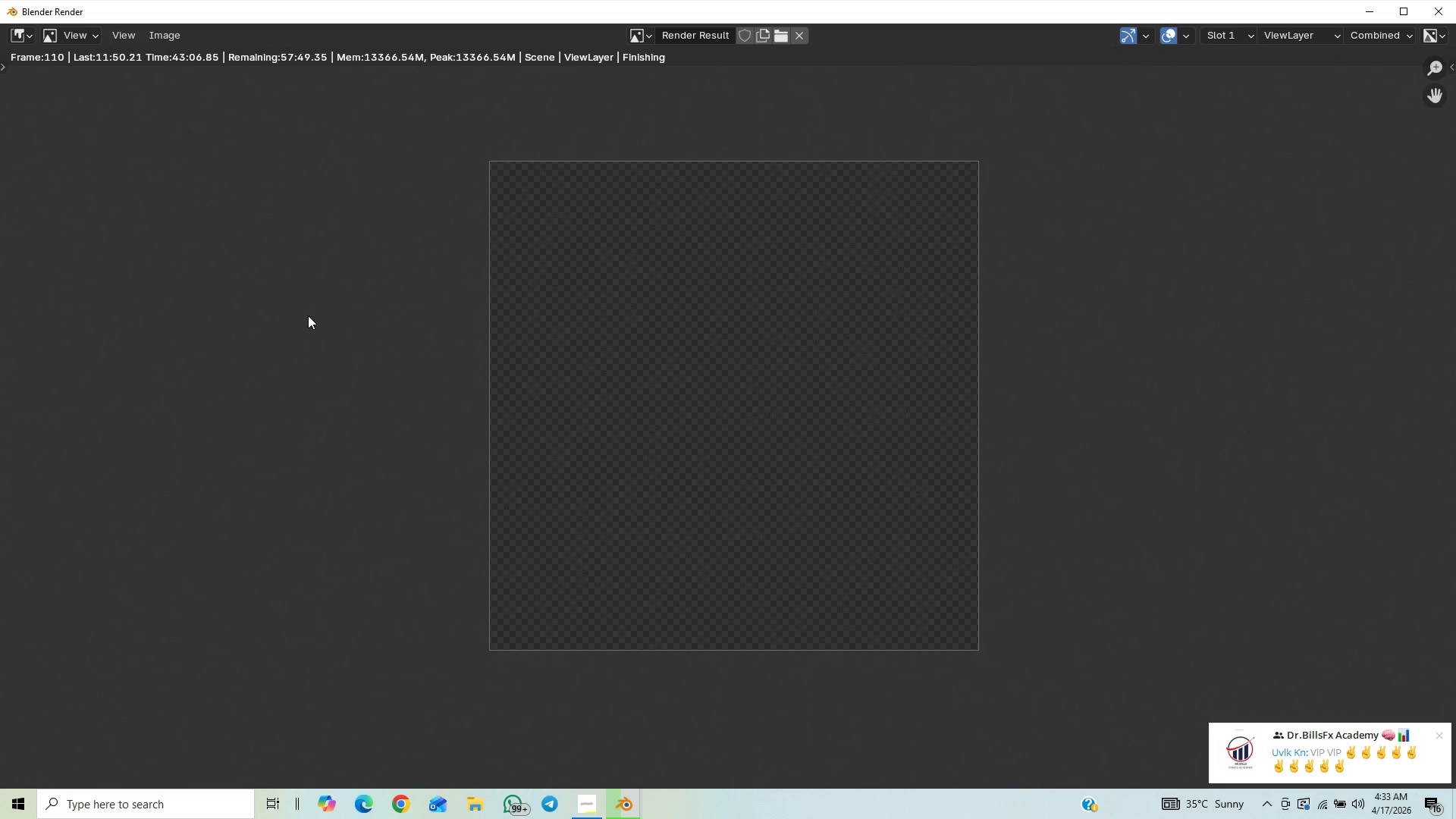 
scroll: coordinate [807, 423], scroll_direction: up, amount: 2.0
 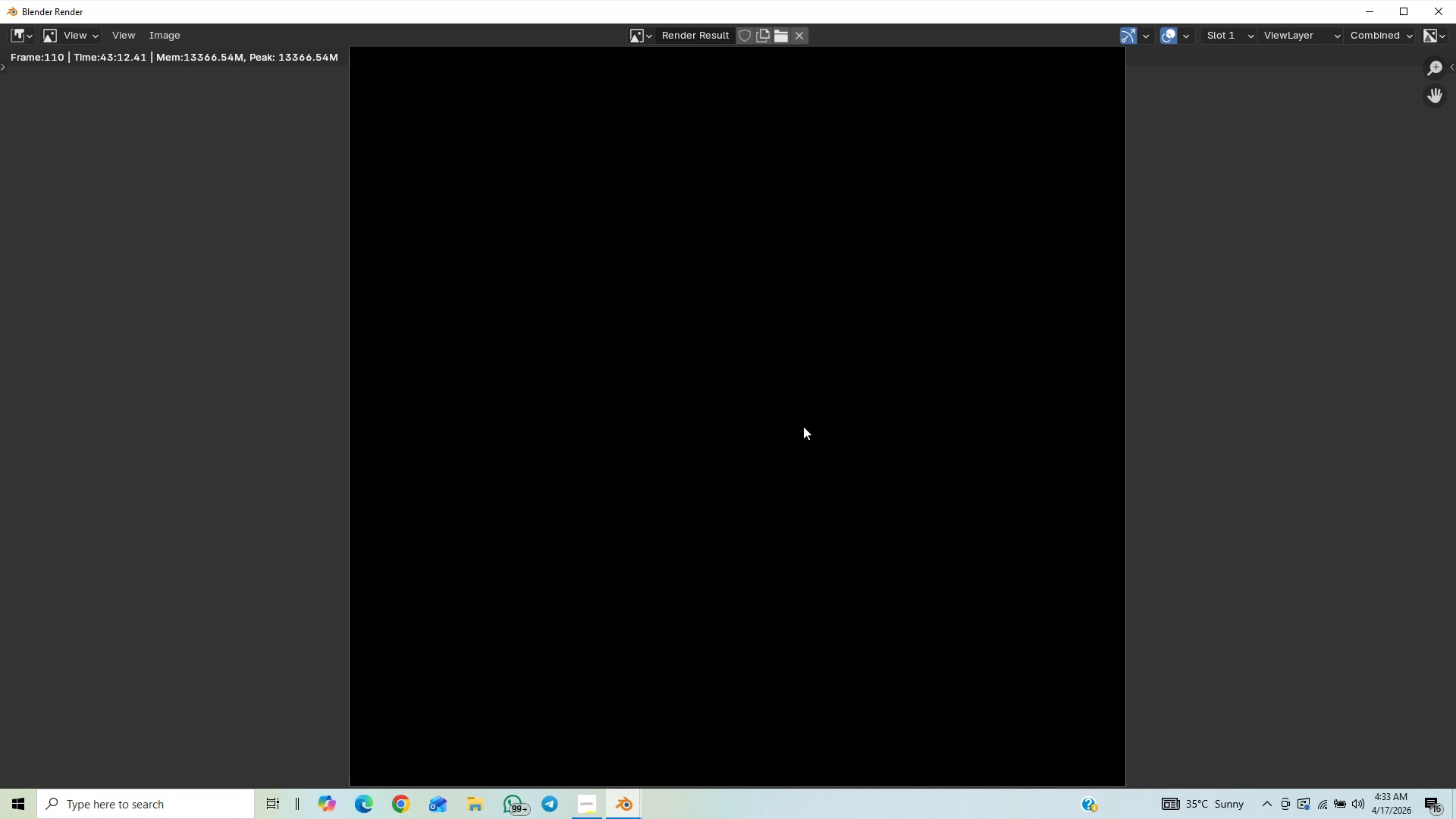 
scroll: coordinate [801, 429], scroll_direction: down, amount: 20.0
 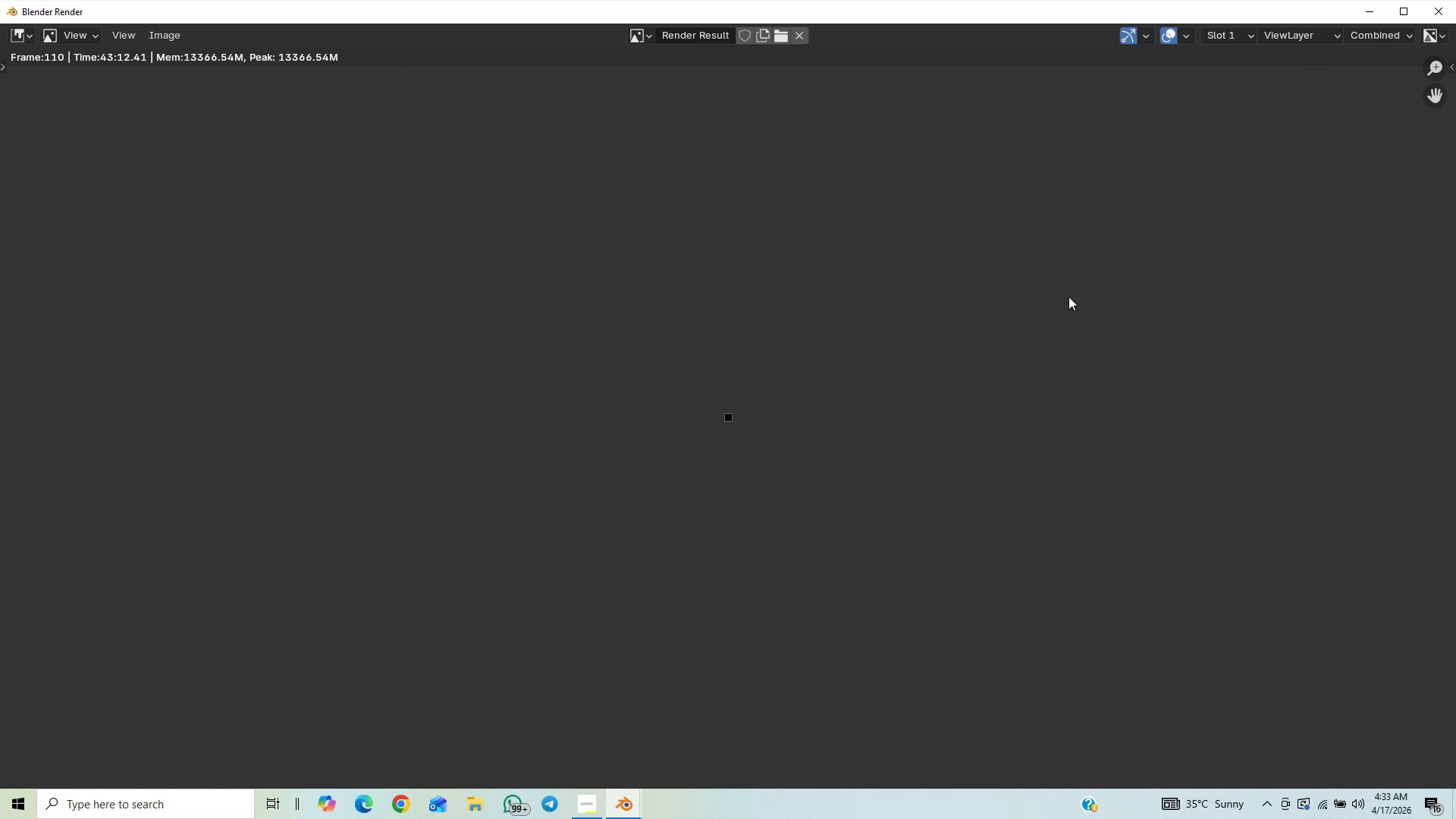 
scroll: coordinate [874, 376], scroll_direction: up, amount: 20.0
 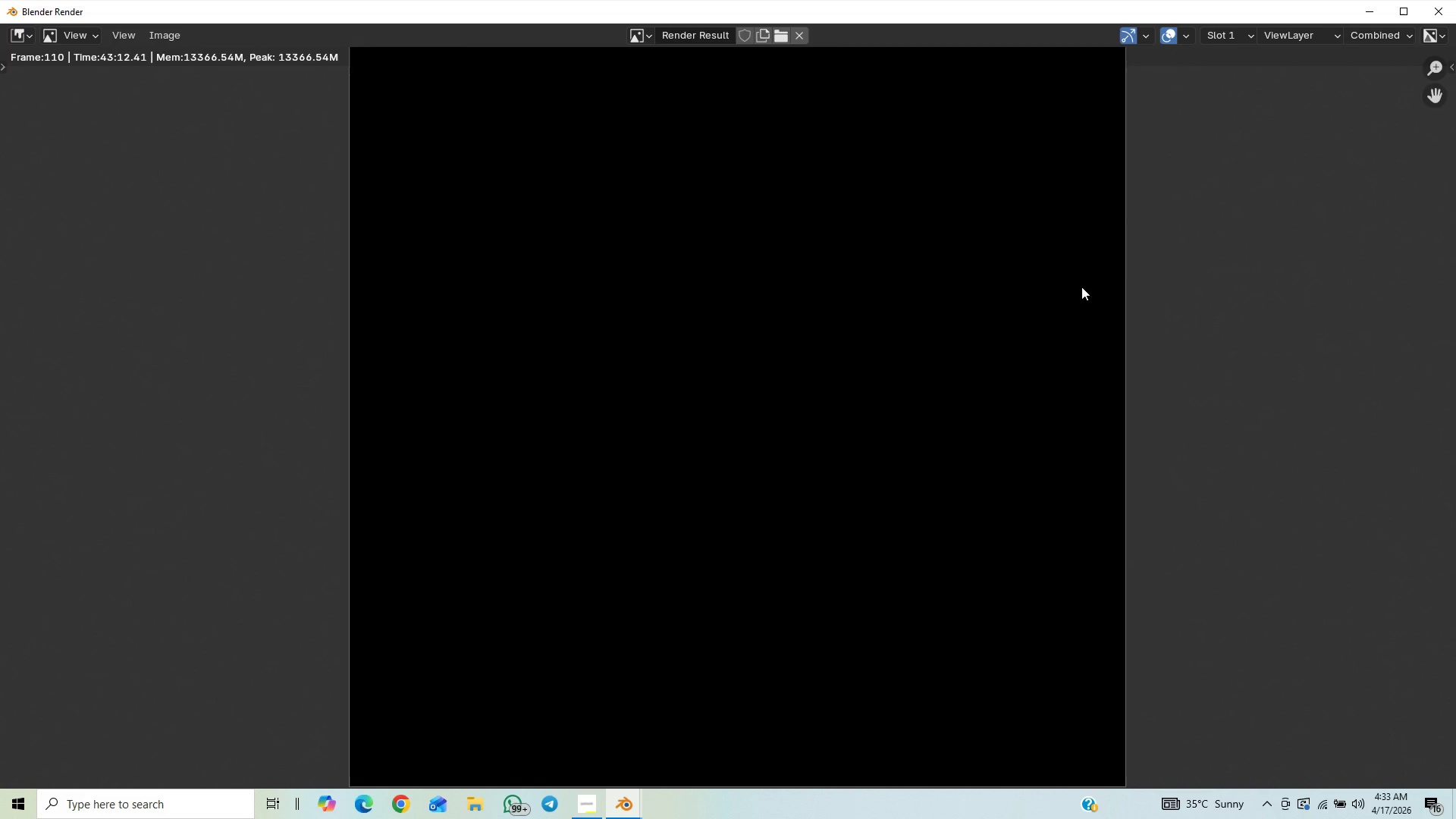 
scroll: coordinate [1066, 300], scroll_direction: down, amount: 1.0
 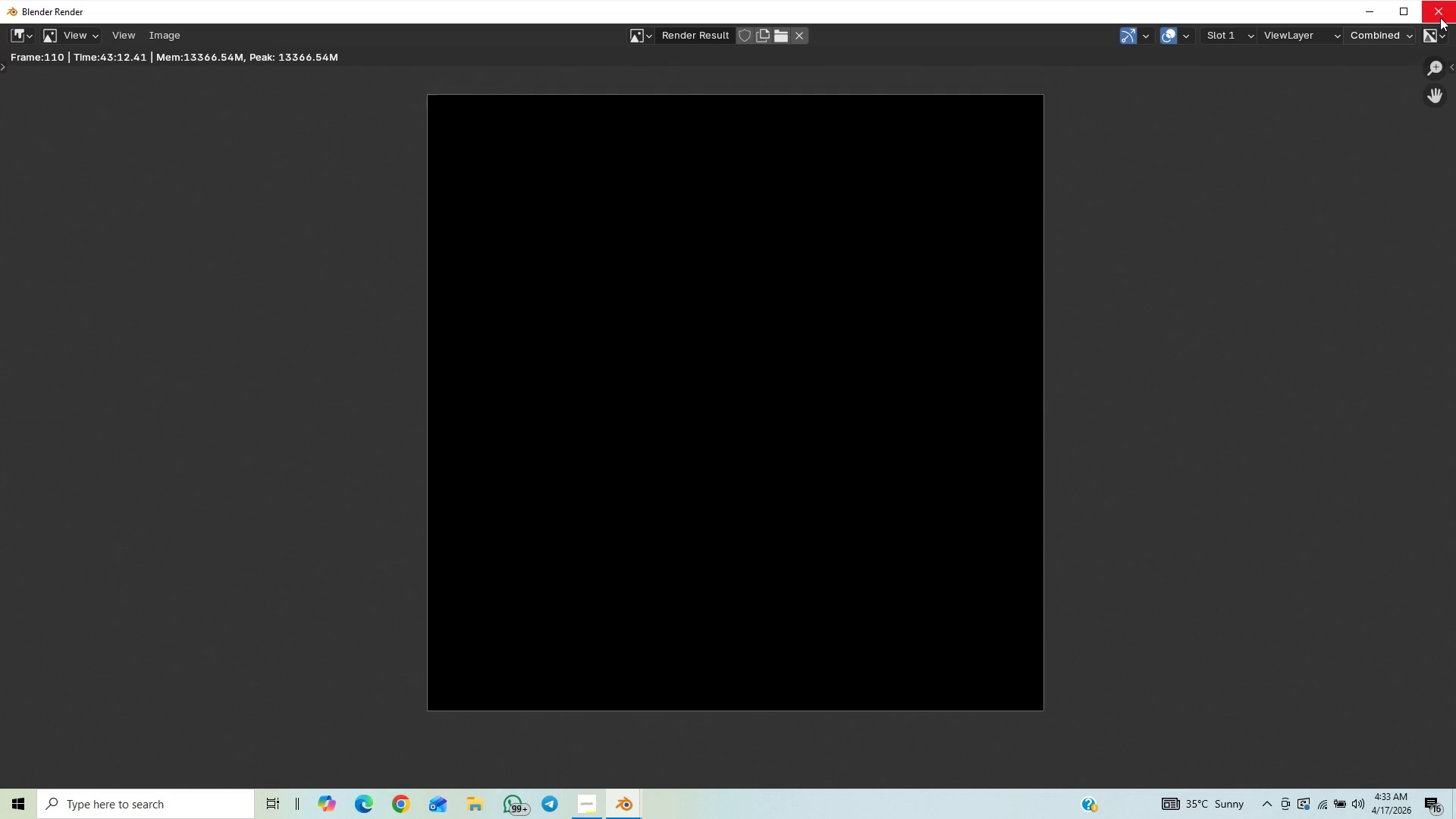 
left_click_drag(start_coordinate=[1440, 17], to_coordinate=[1436, 18])
 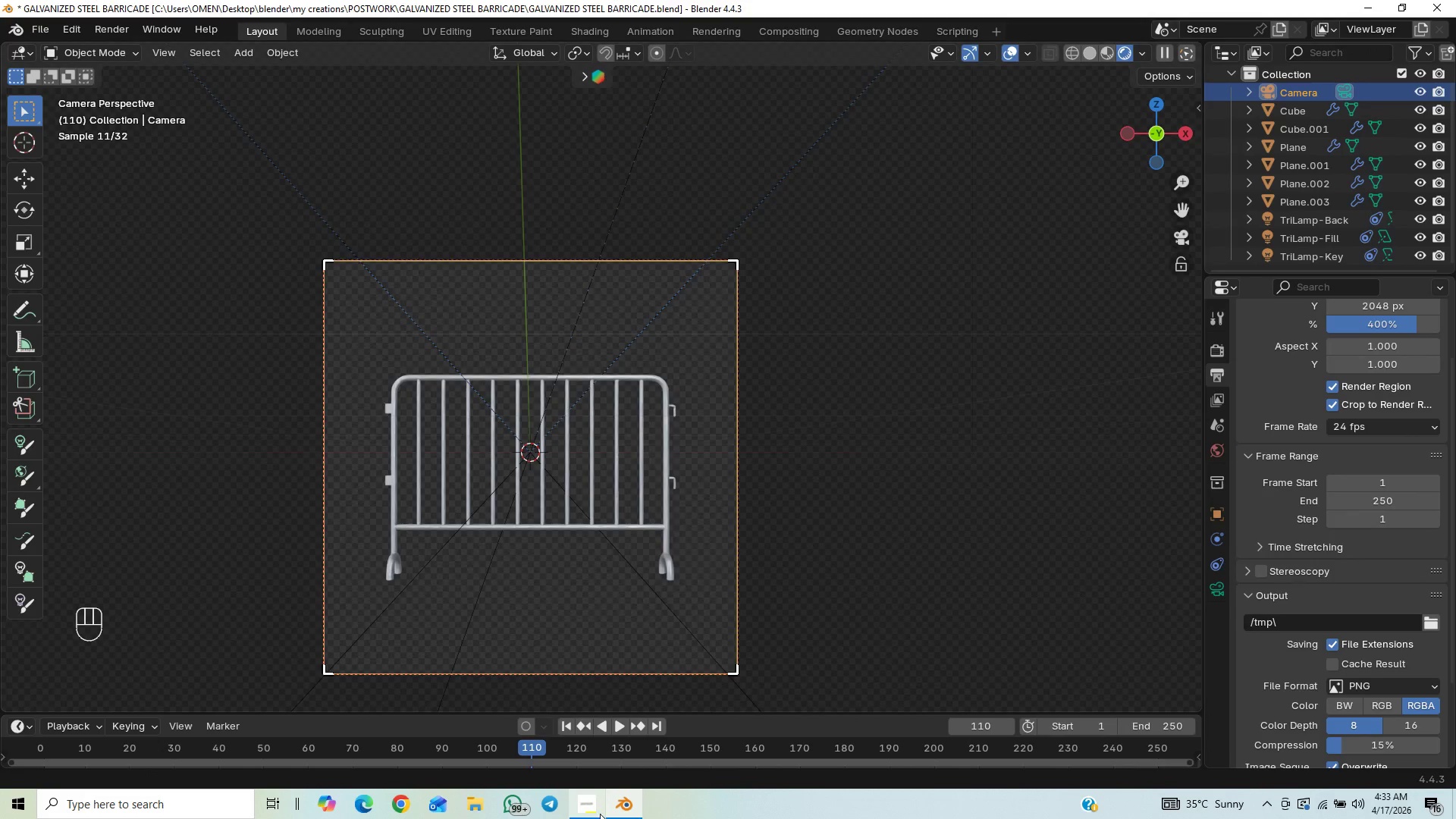 
left_click([585, 814])